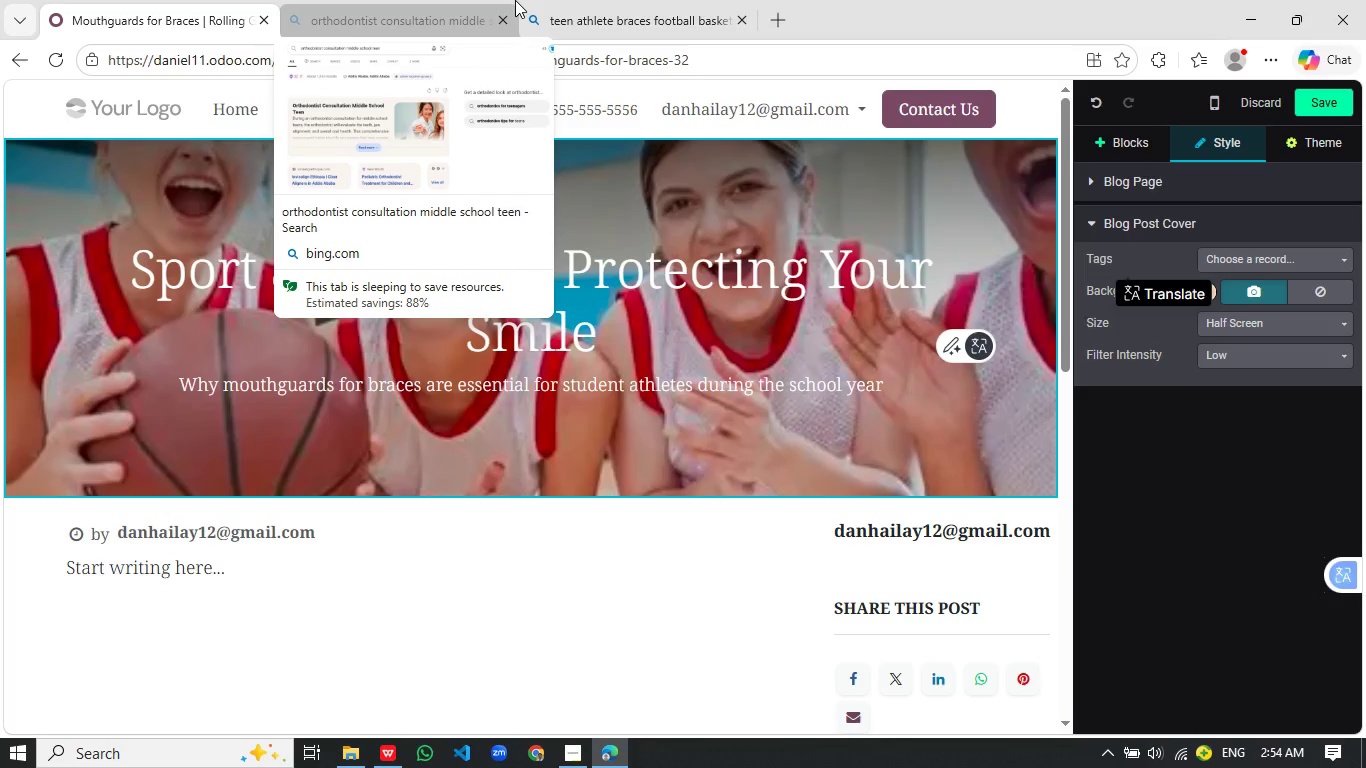 
left_click([1257, 347])
 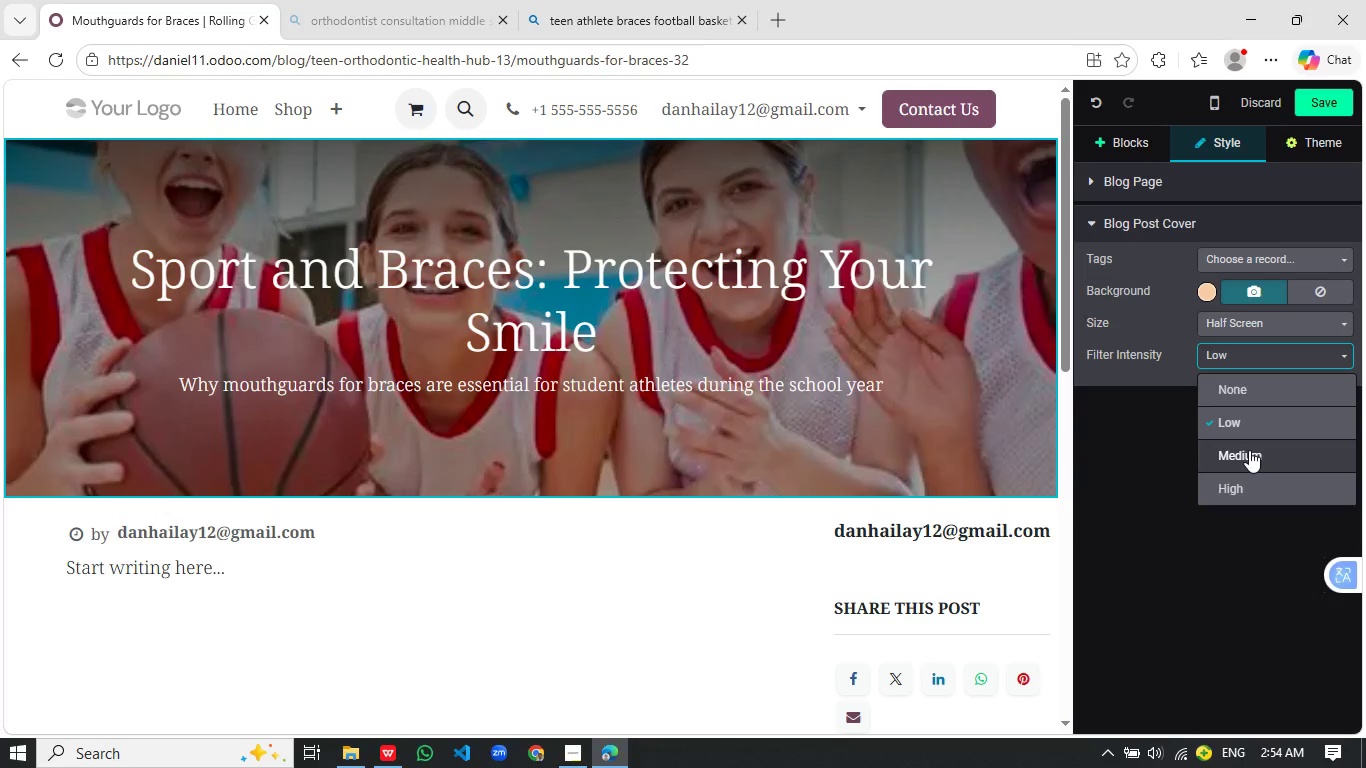 
left_click([1249, 451])
 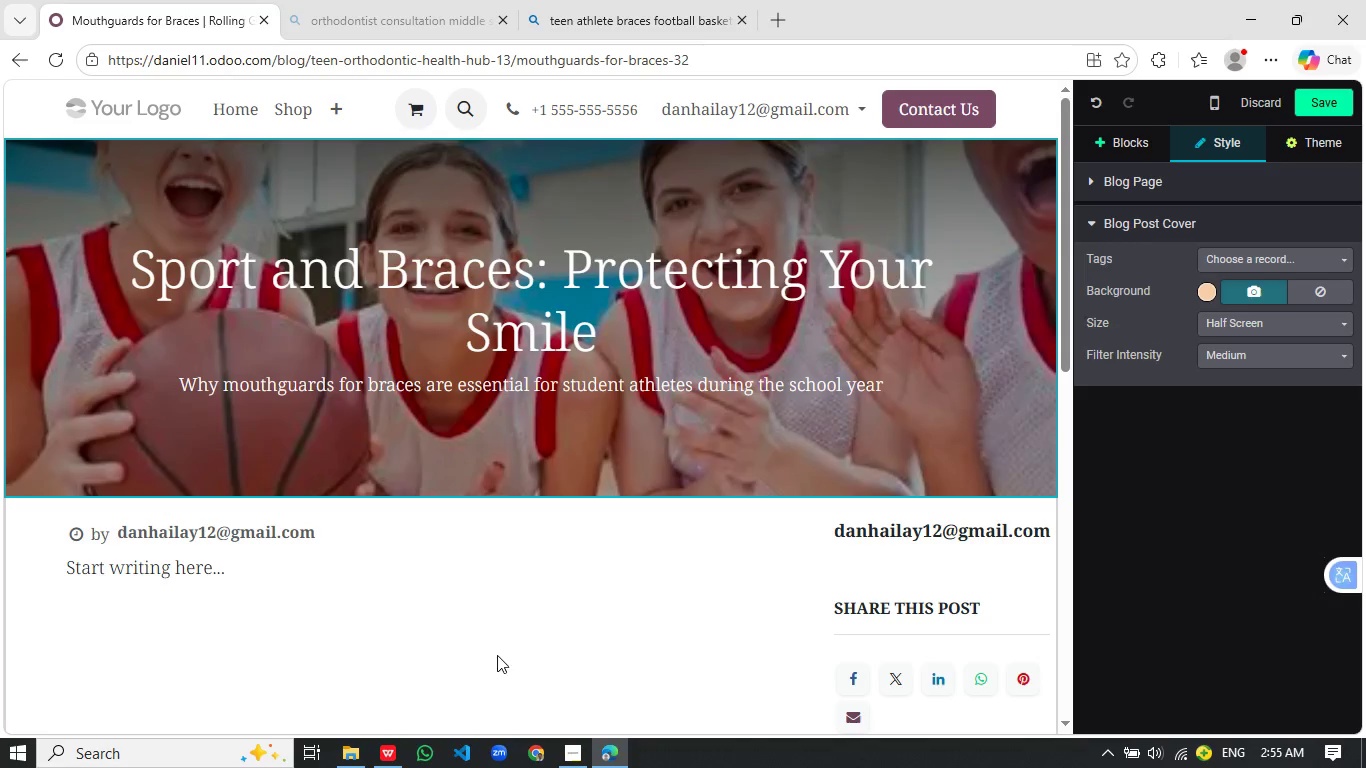 
left_click([497, 655])
 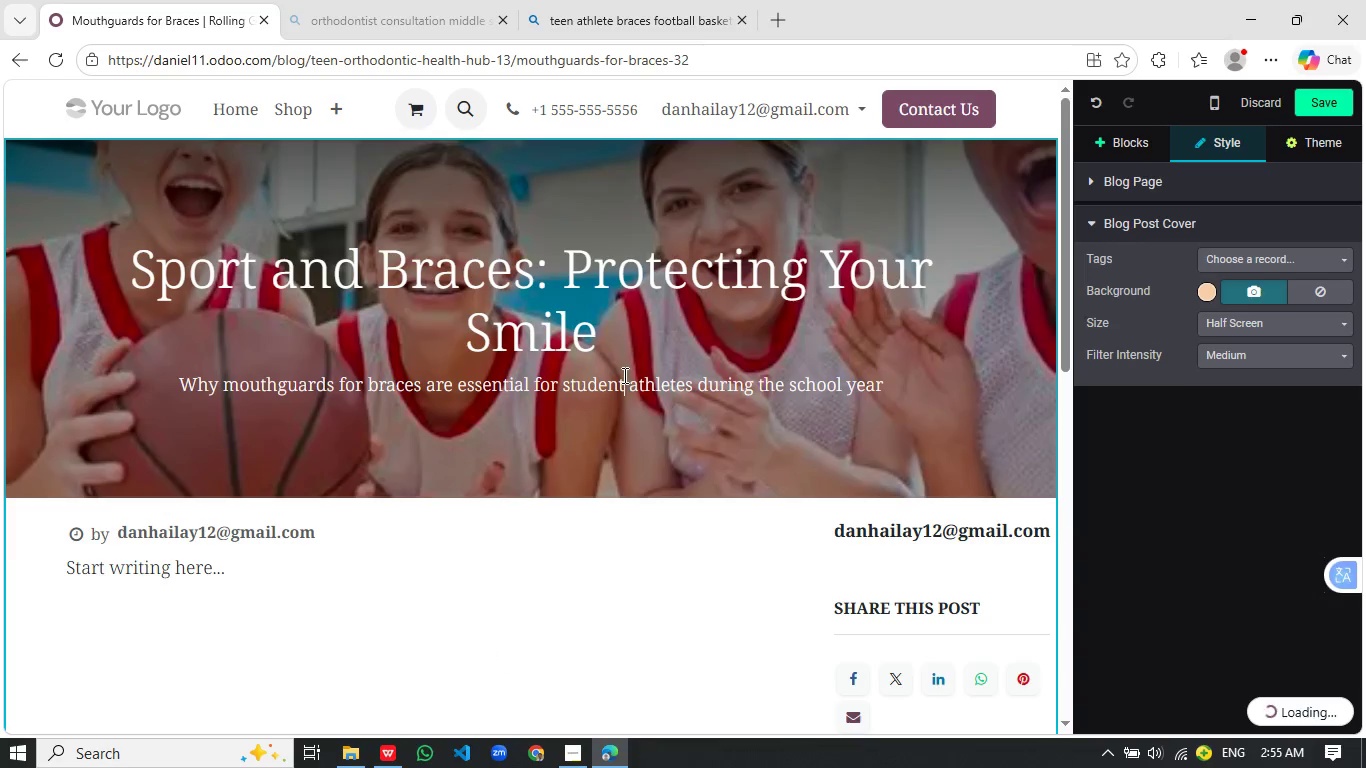 
left_click([623, 375])
 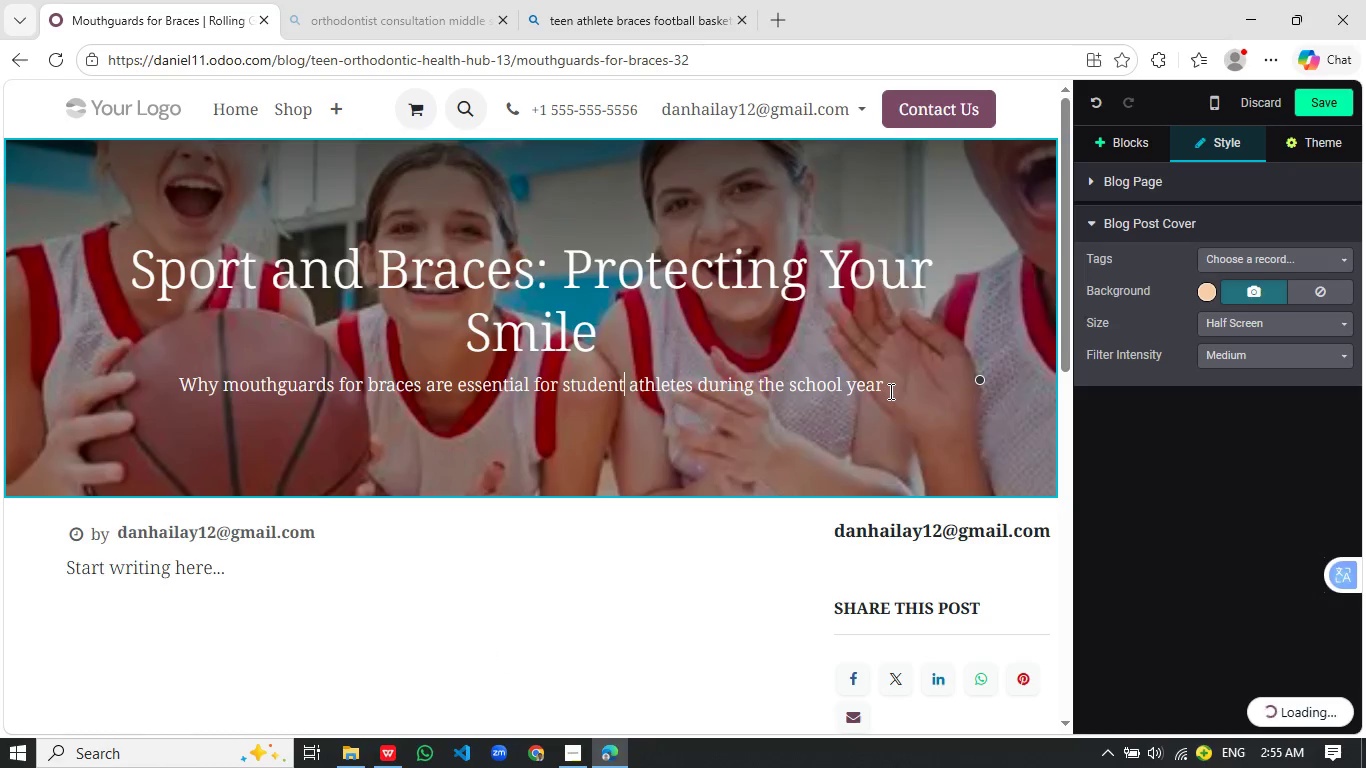 
left_click_drag(start_coordinate=[889, 391], to_coordinate=[156, 384])
 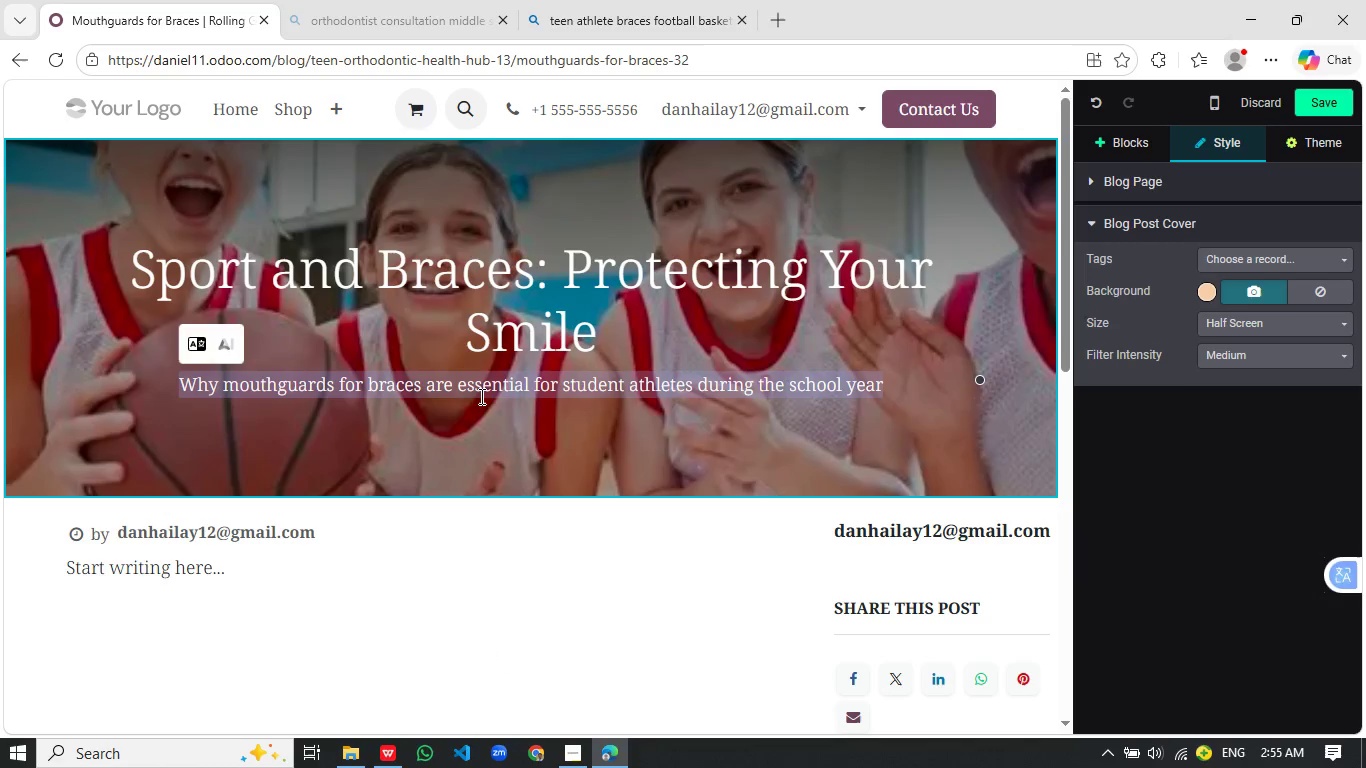 
double_click([503, 397])
 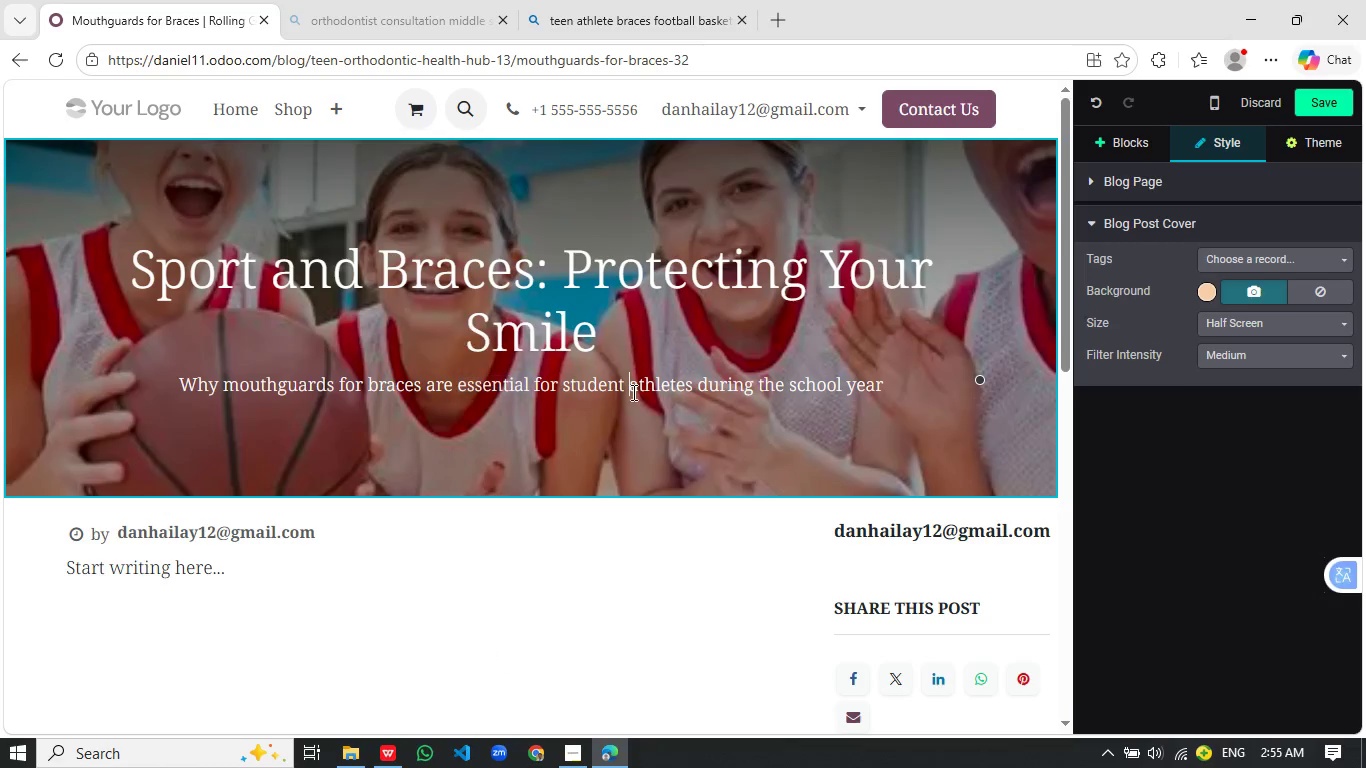 
left_click([632, 392])
 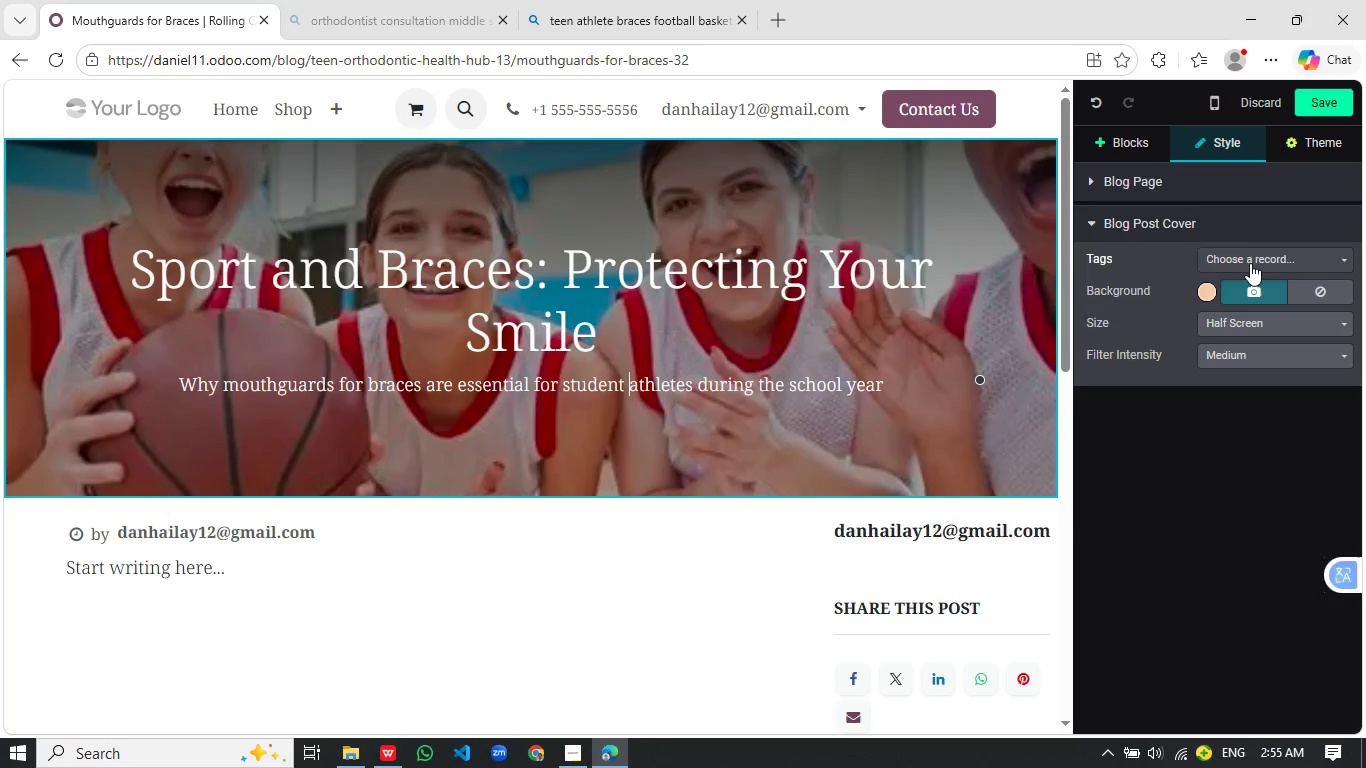 
left_click([1250, 261])
 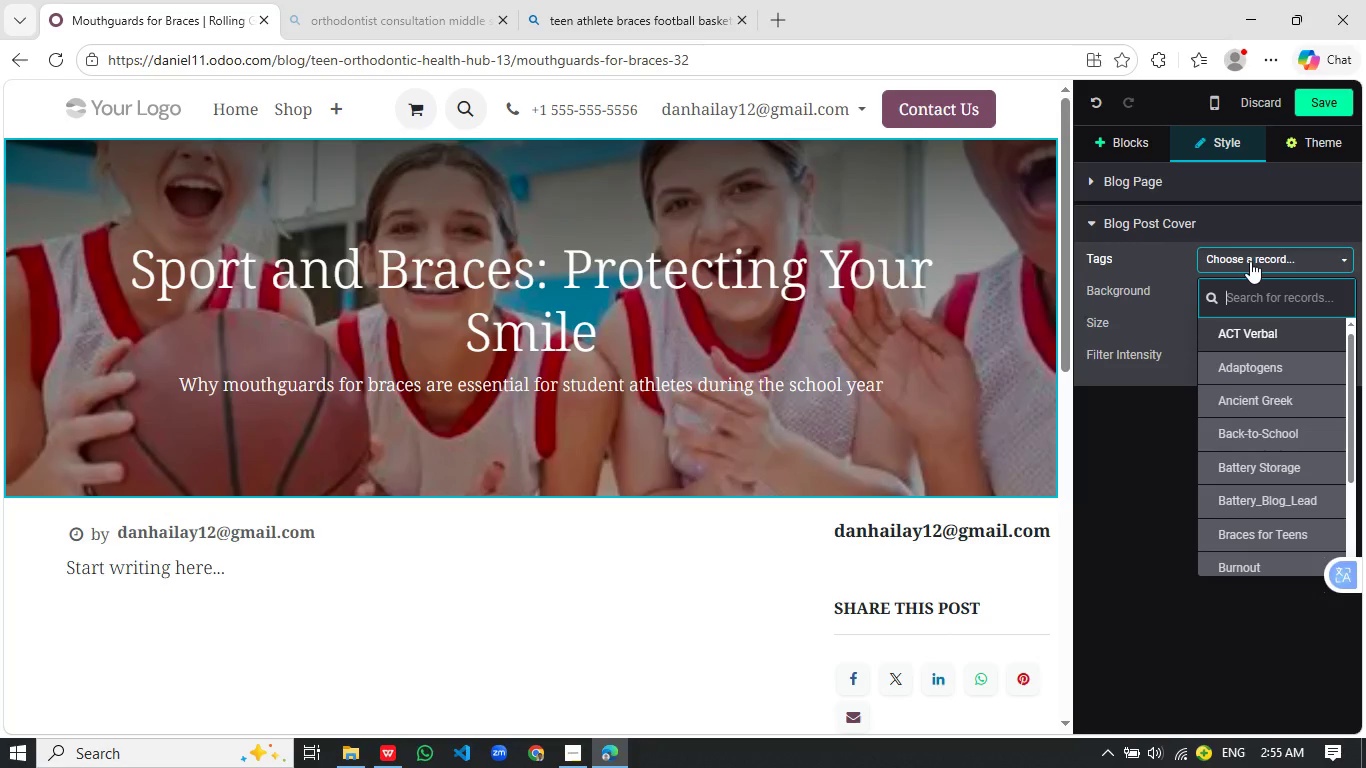 
left_click([1250, 261])
 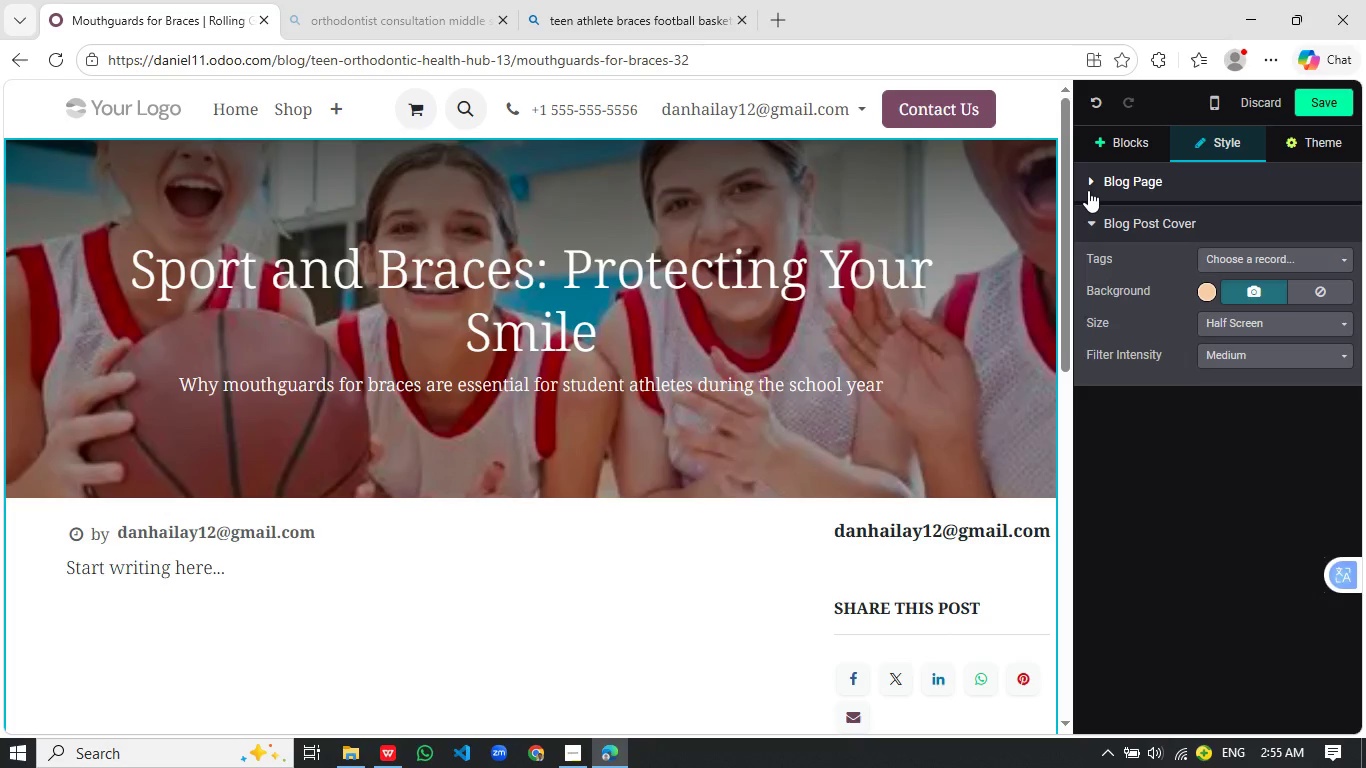 
left_click([1088, 190])
 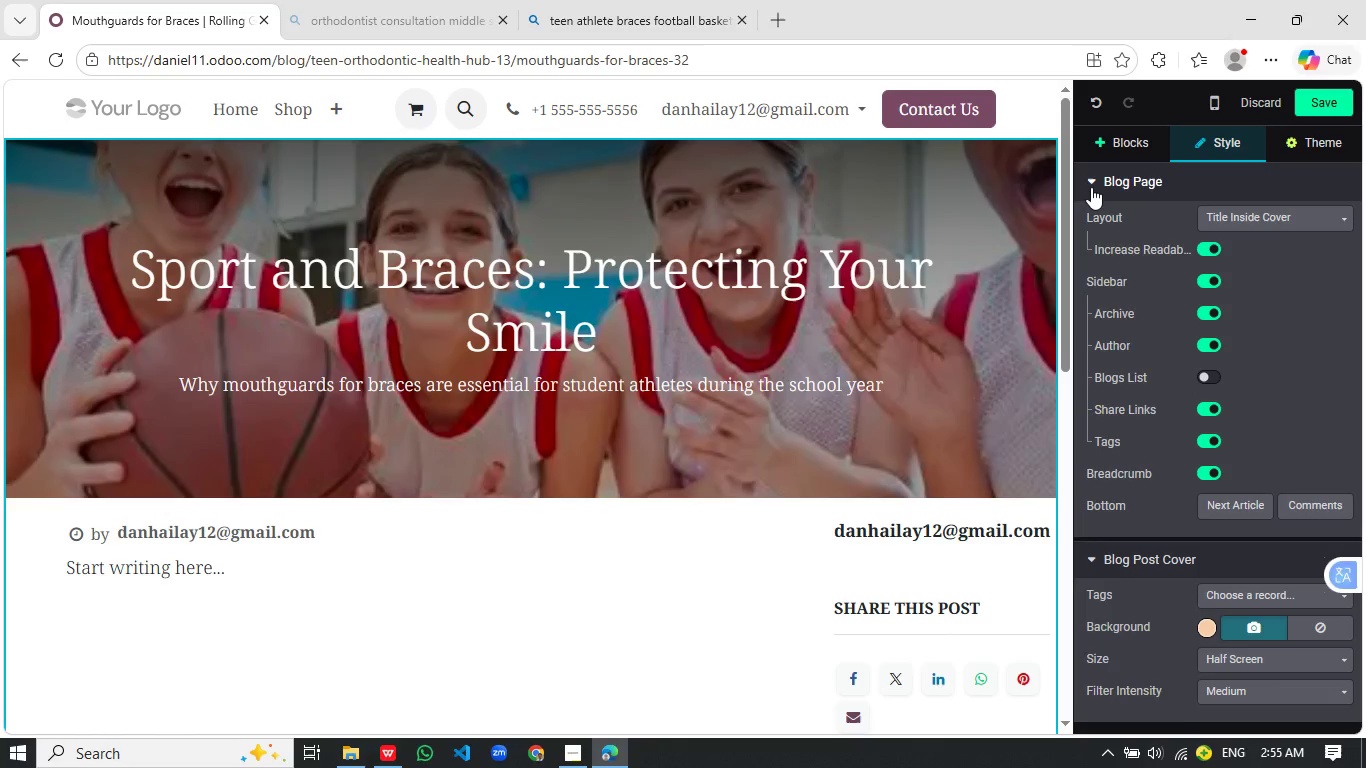 
left_click([1091, 187])
 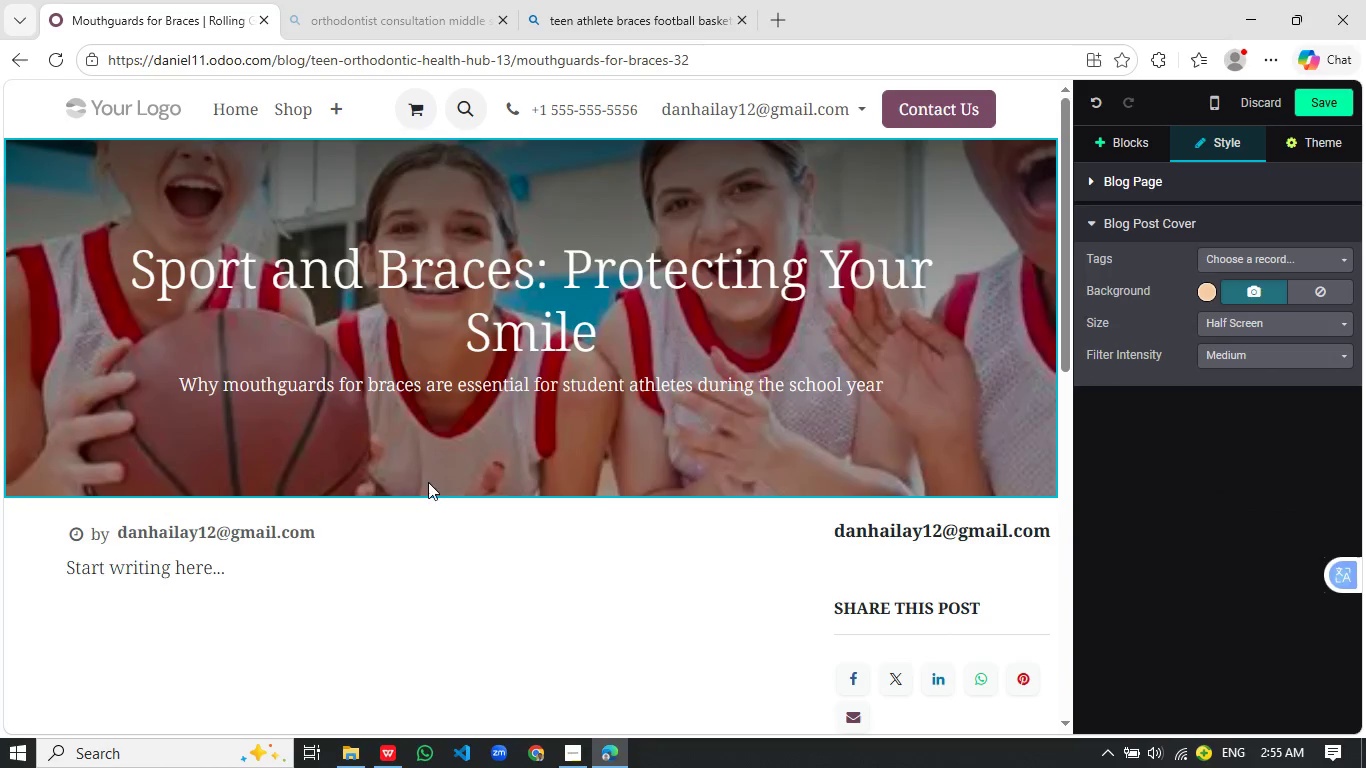 
left_click([271, 536])
 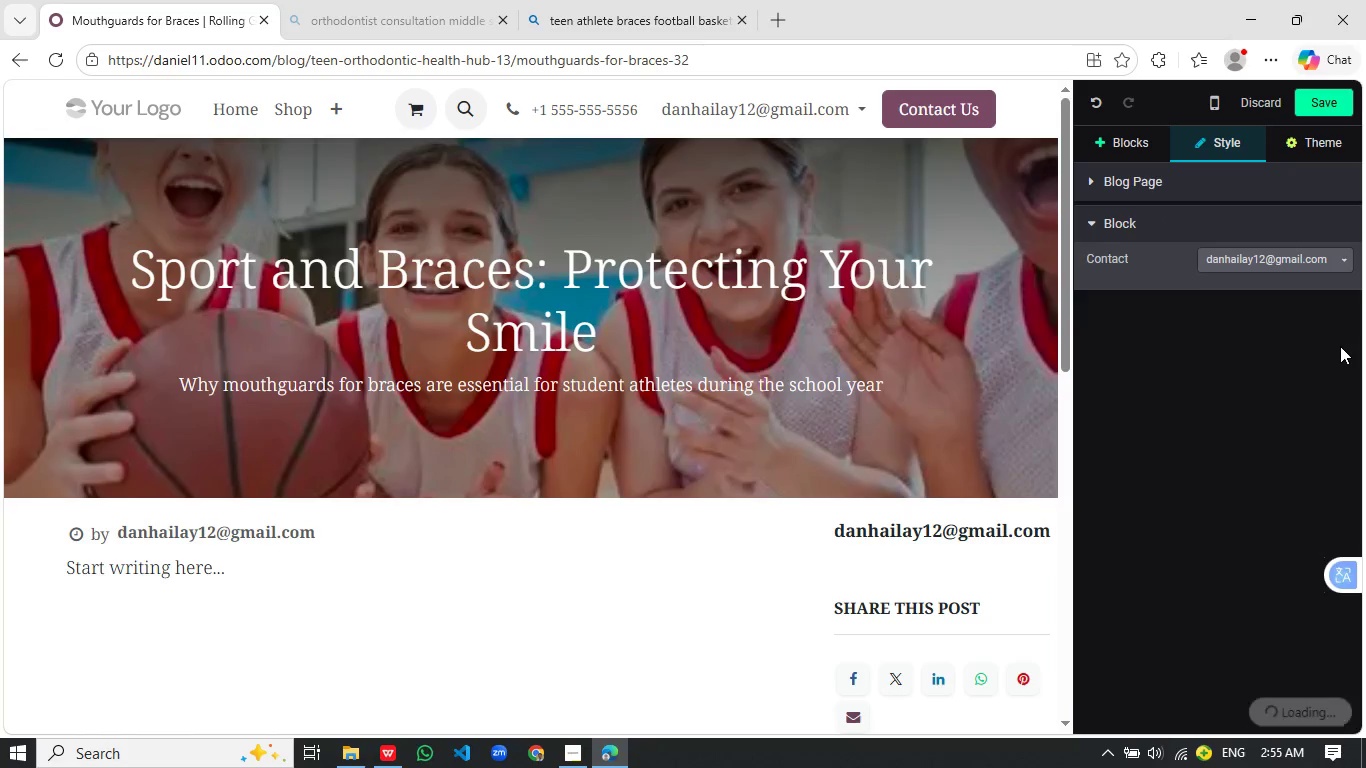 
scroll: coordinate [428, 482], scroll_direction: none, amount: 0.0
 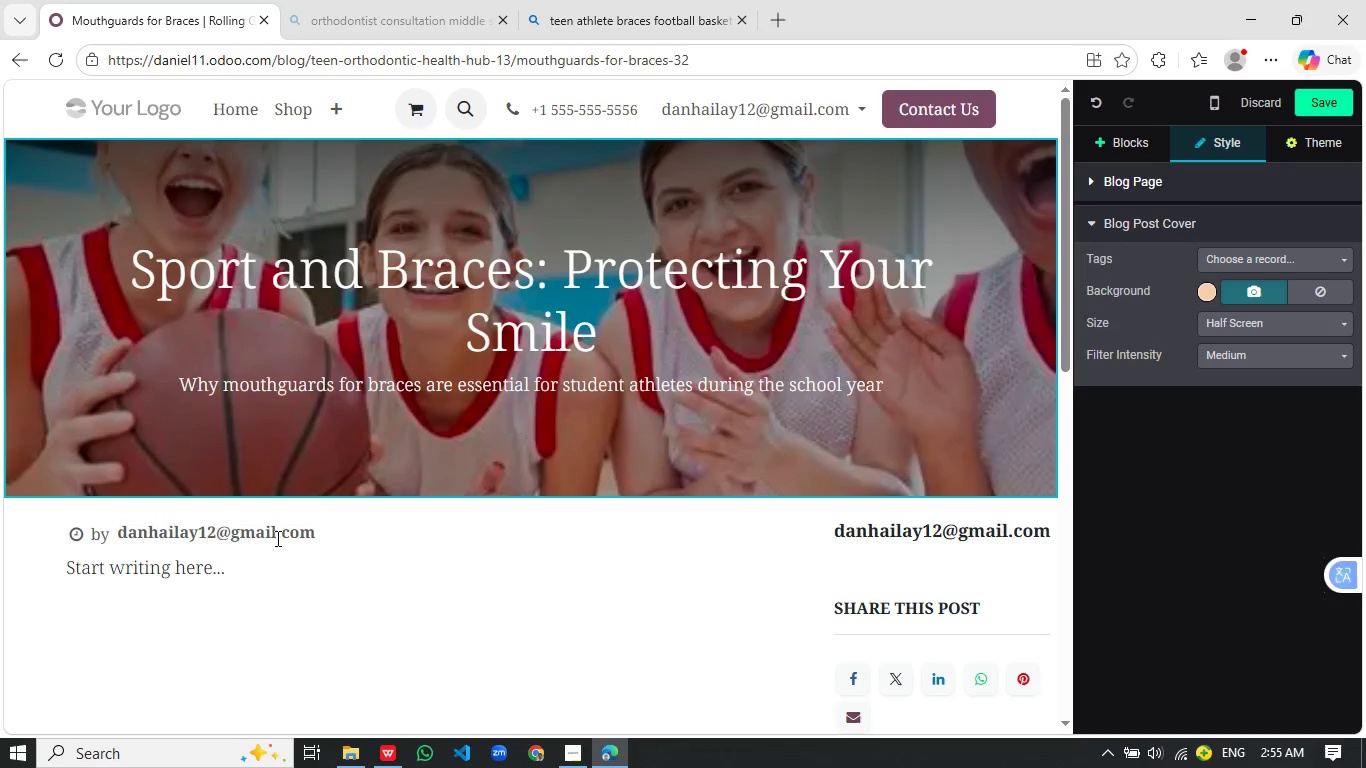 
left_click([1300, 247])
 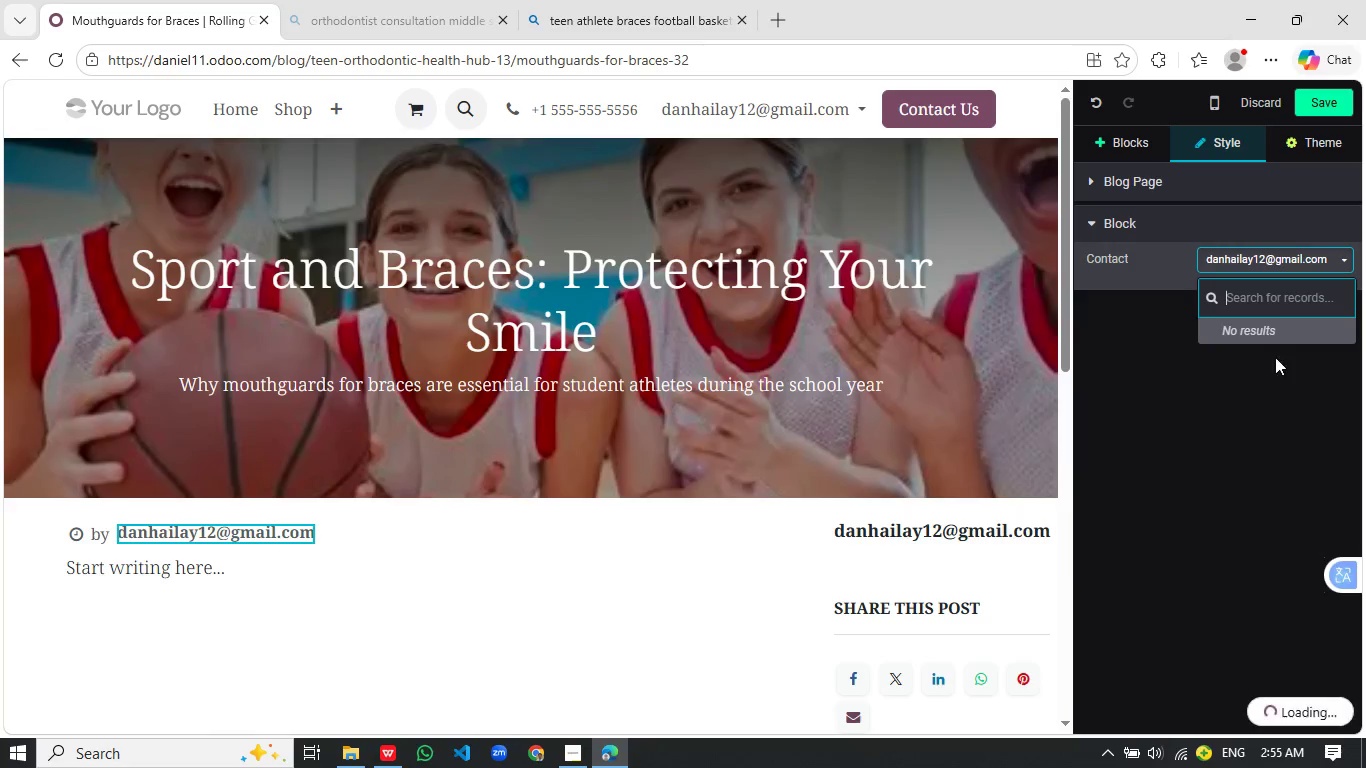 
mouse_move([1279, 360])
 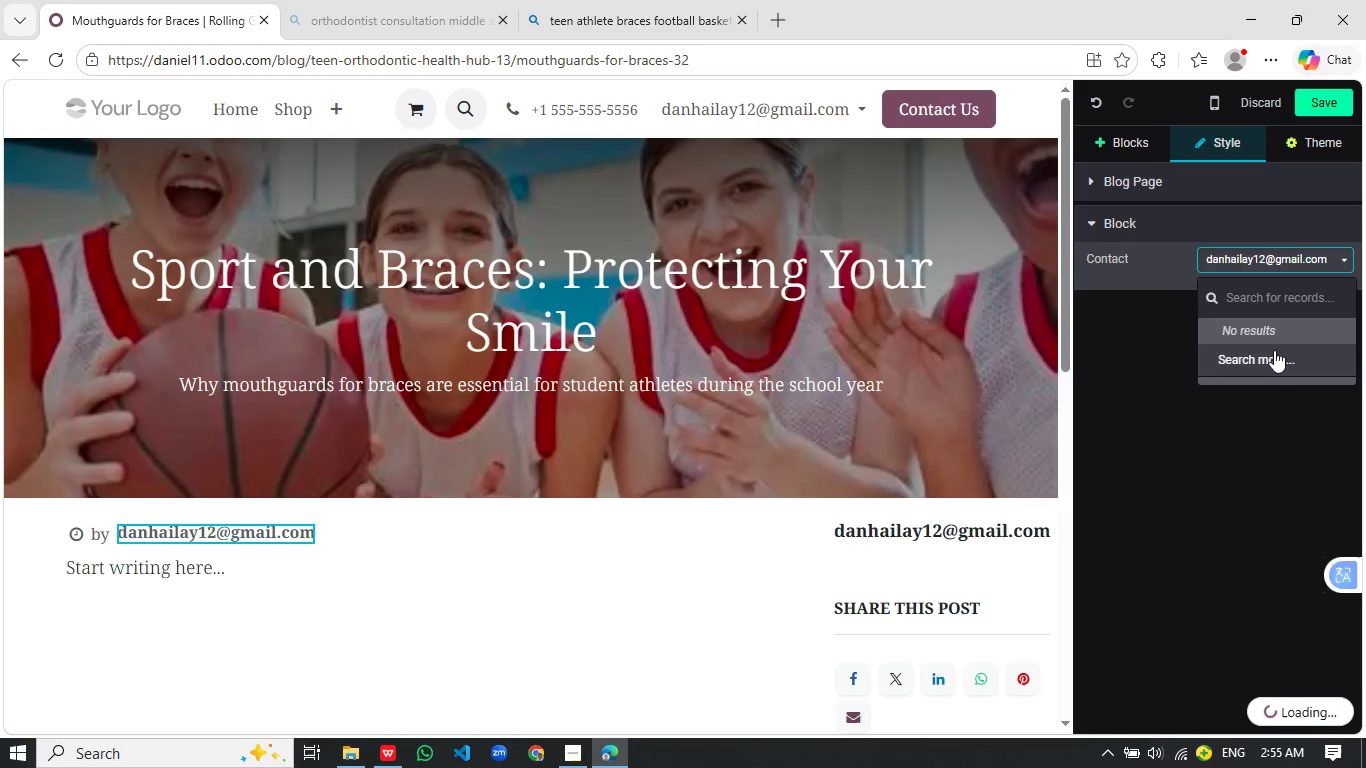 
left_click([1274, 350])
 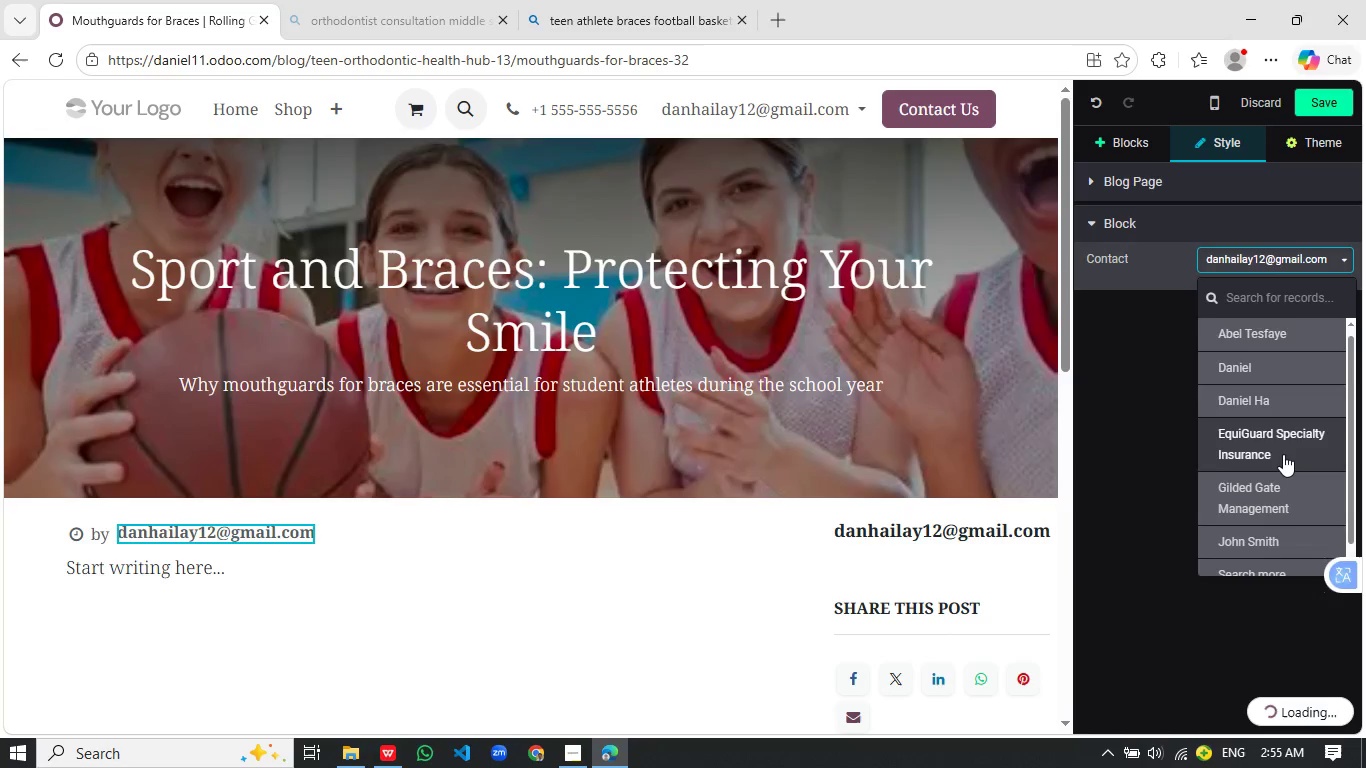 
left_click([1264, 557])
 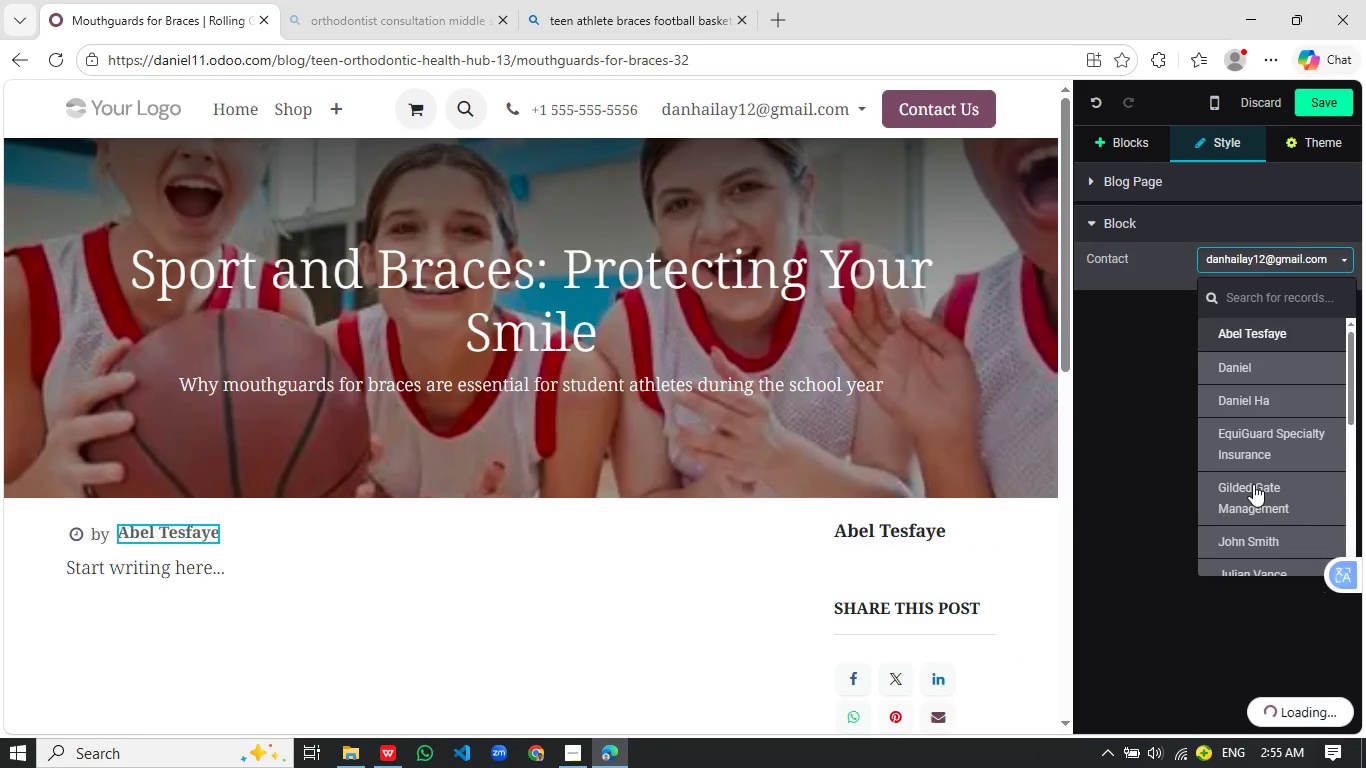 
scroll: coordinate [1253, 484], scroll_direction: down, amount: 8.0
 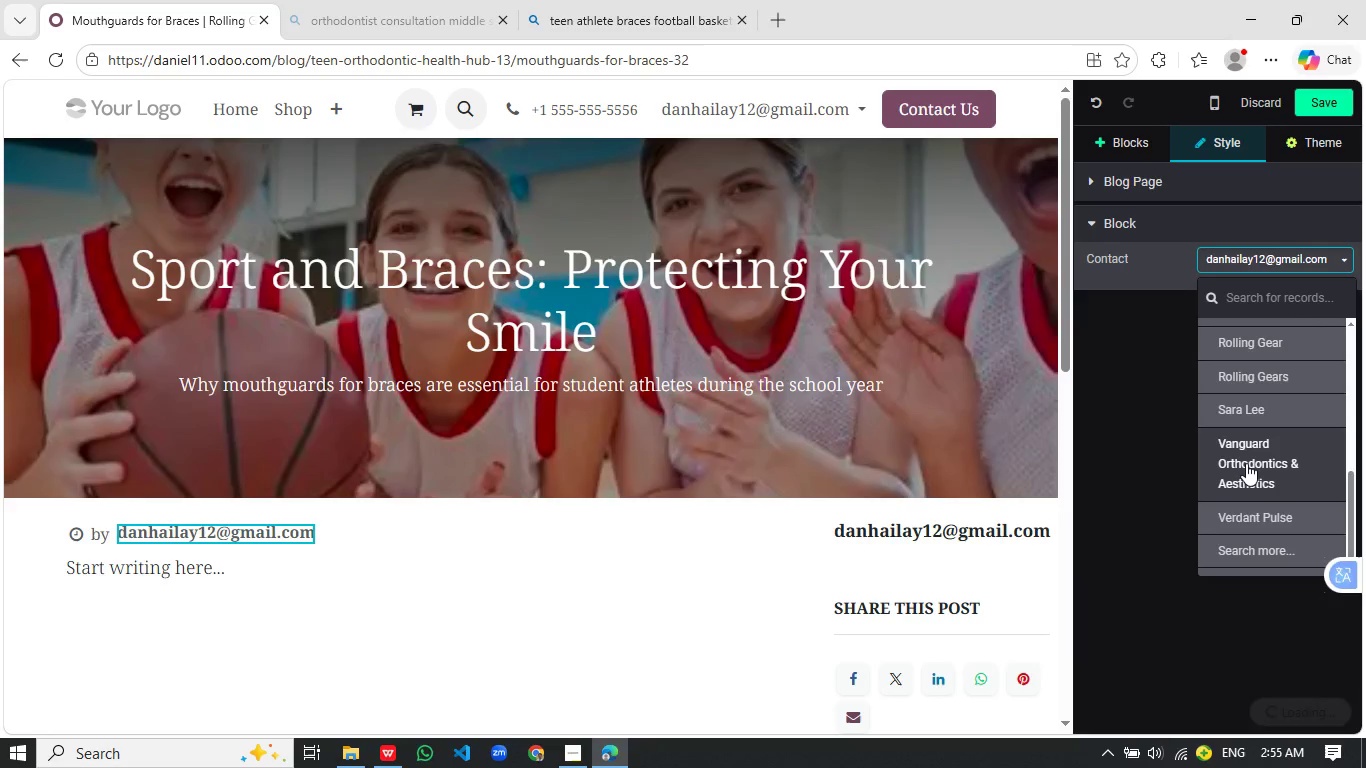 
left_click([1246, 462])
 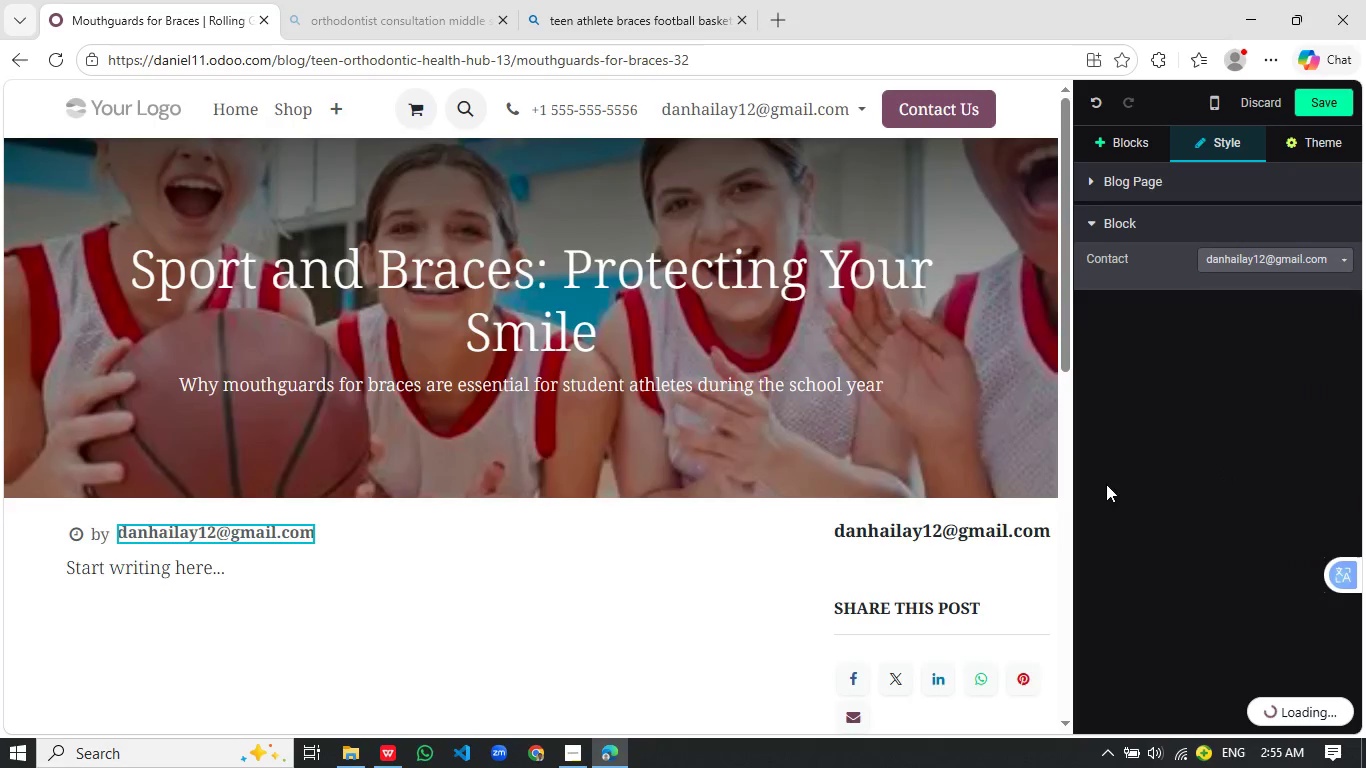 
mouse_move([995, 484])
 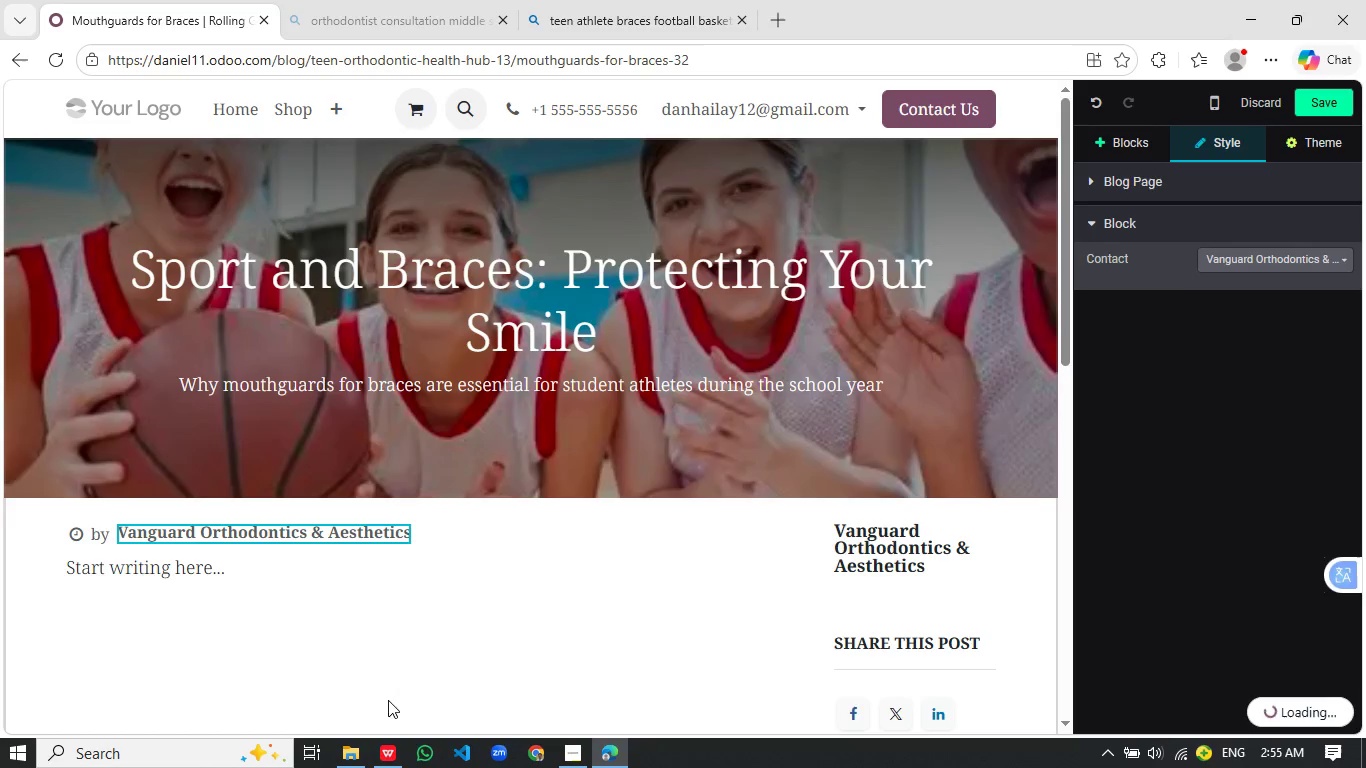 
left_click([365, 626])
 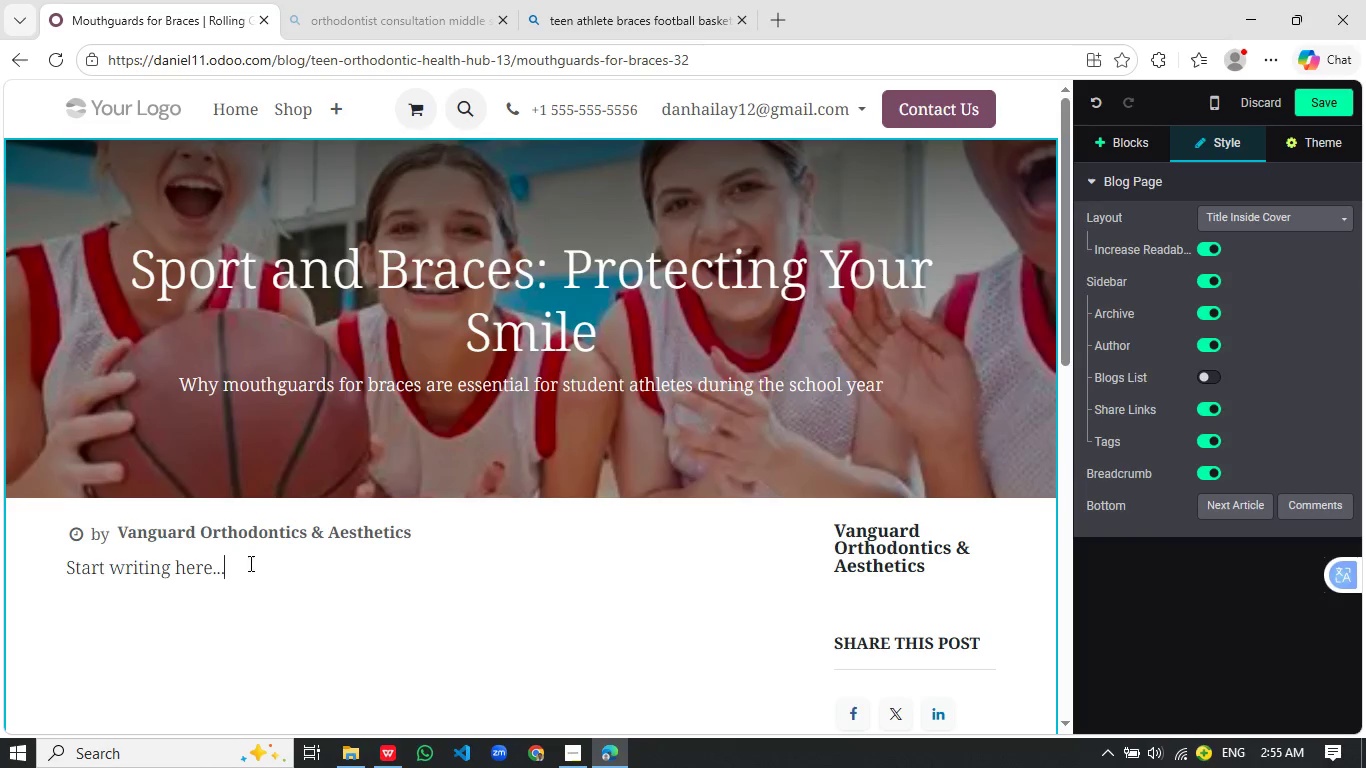 
left_click_drag(start_coordinate=[249, 563], to_coordinate=[46, 565])
 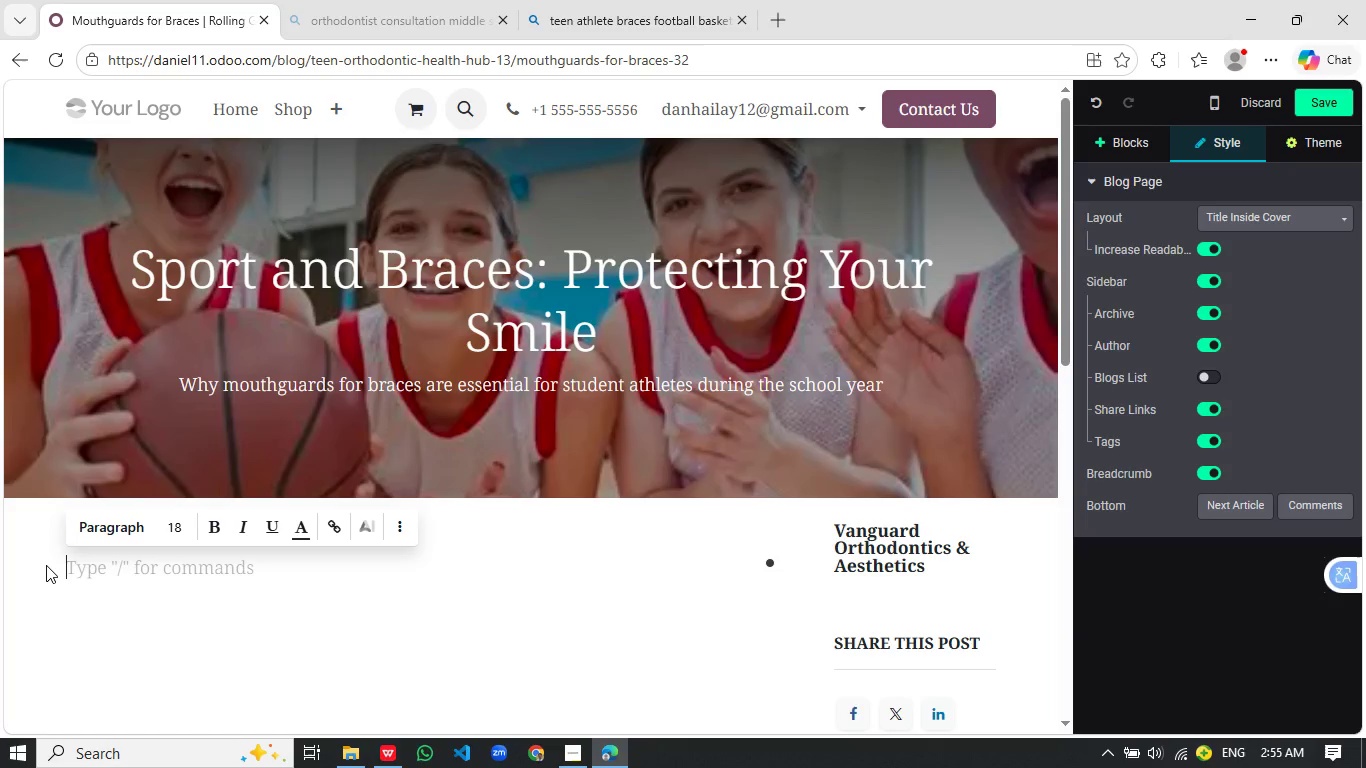 
key(Backspace)
 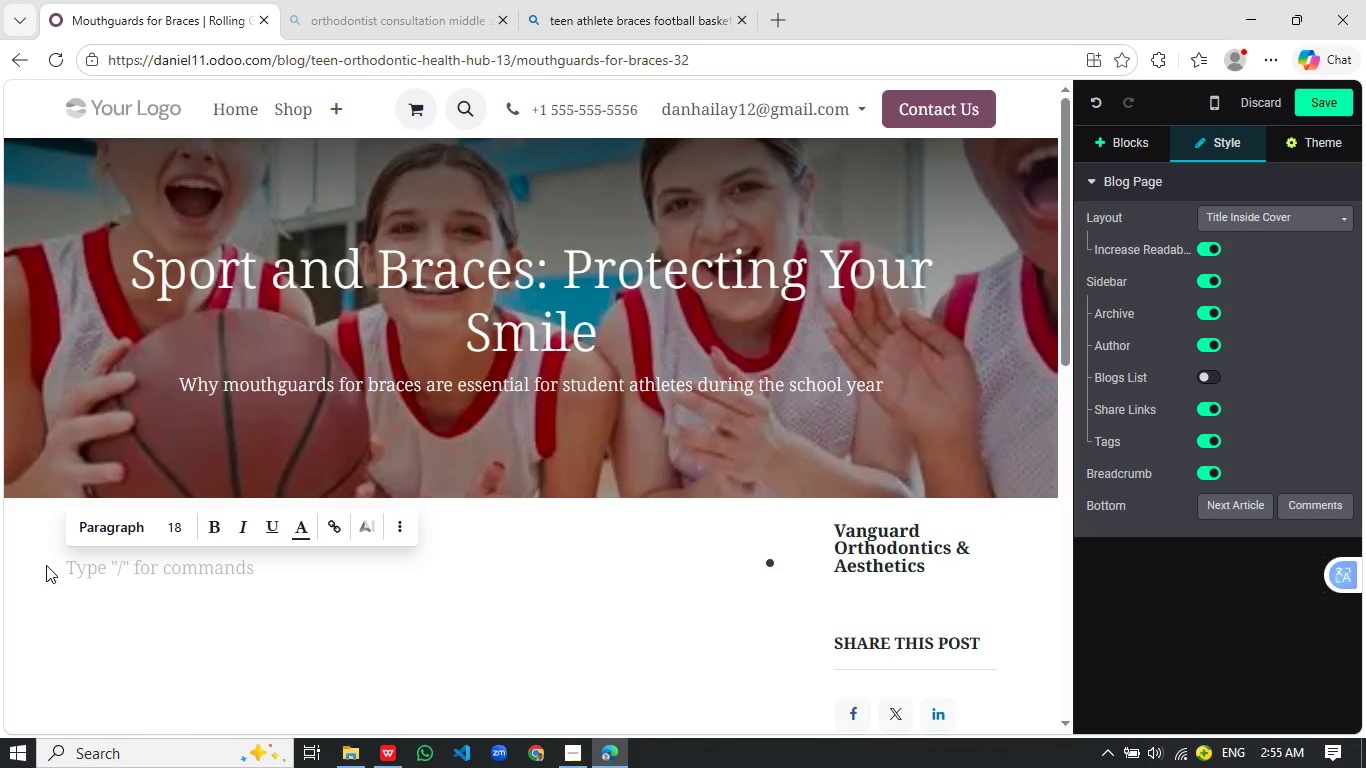 
type(For)
 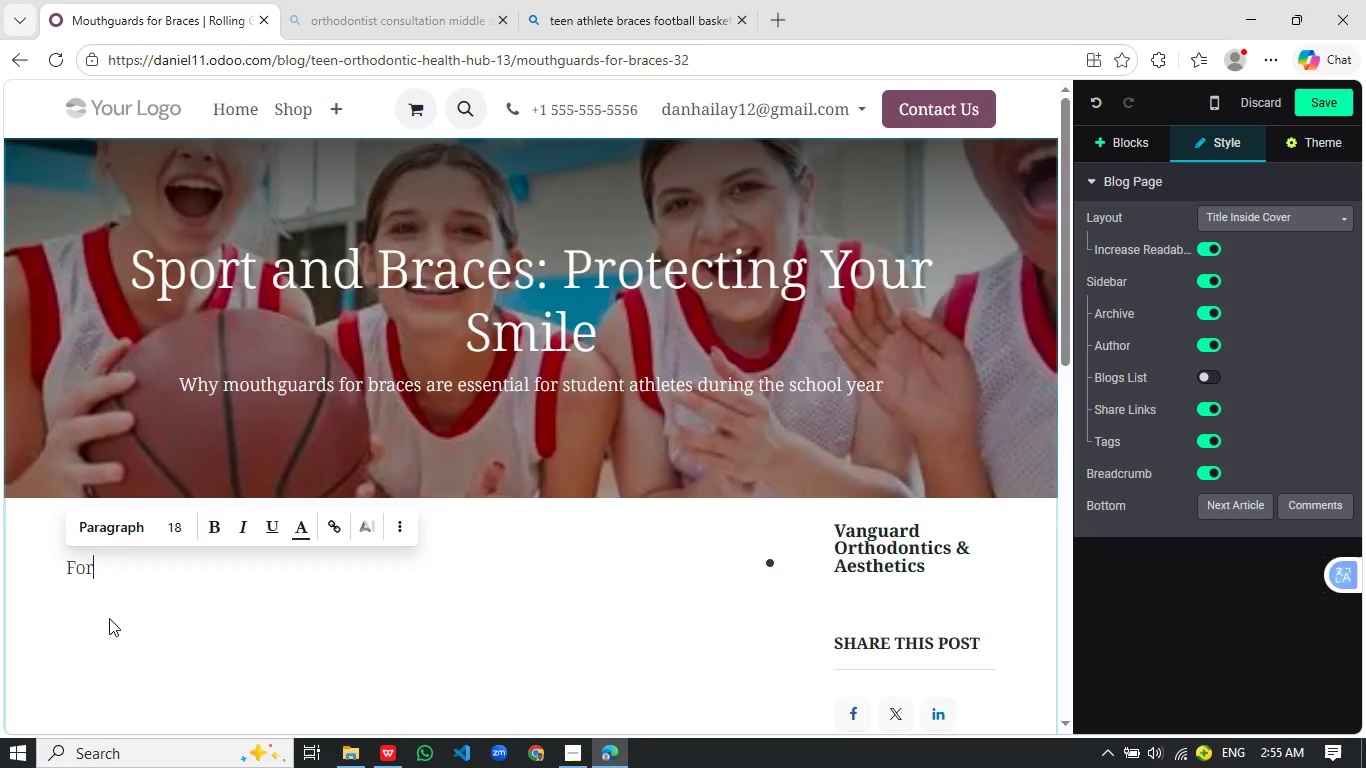 
left_click([109, 619])
 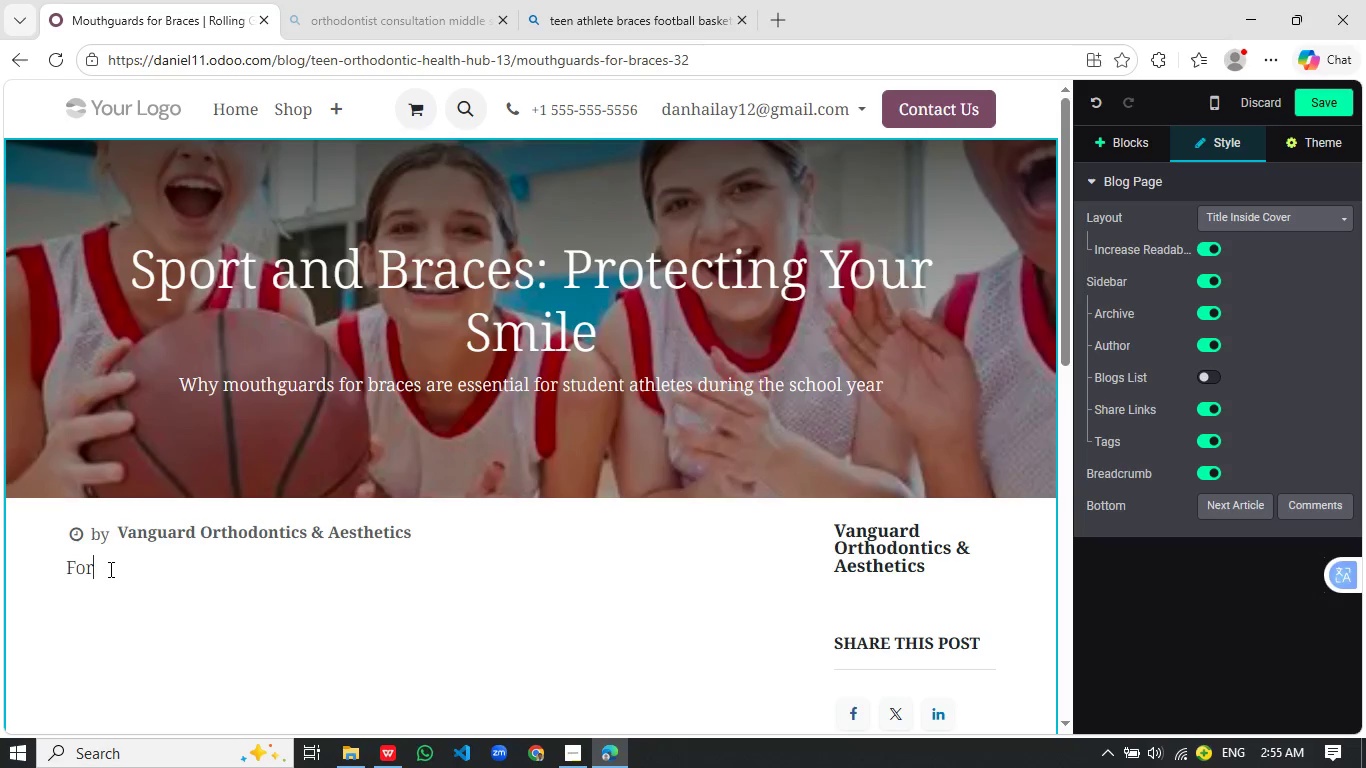 
left_click([109, 569])
 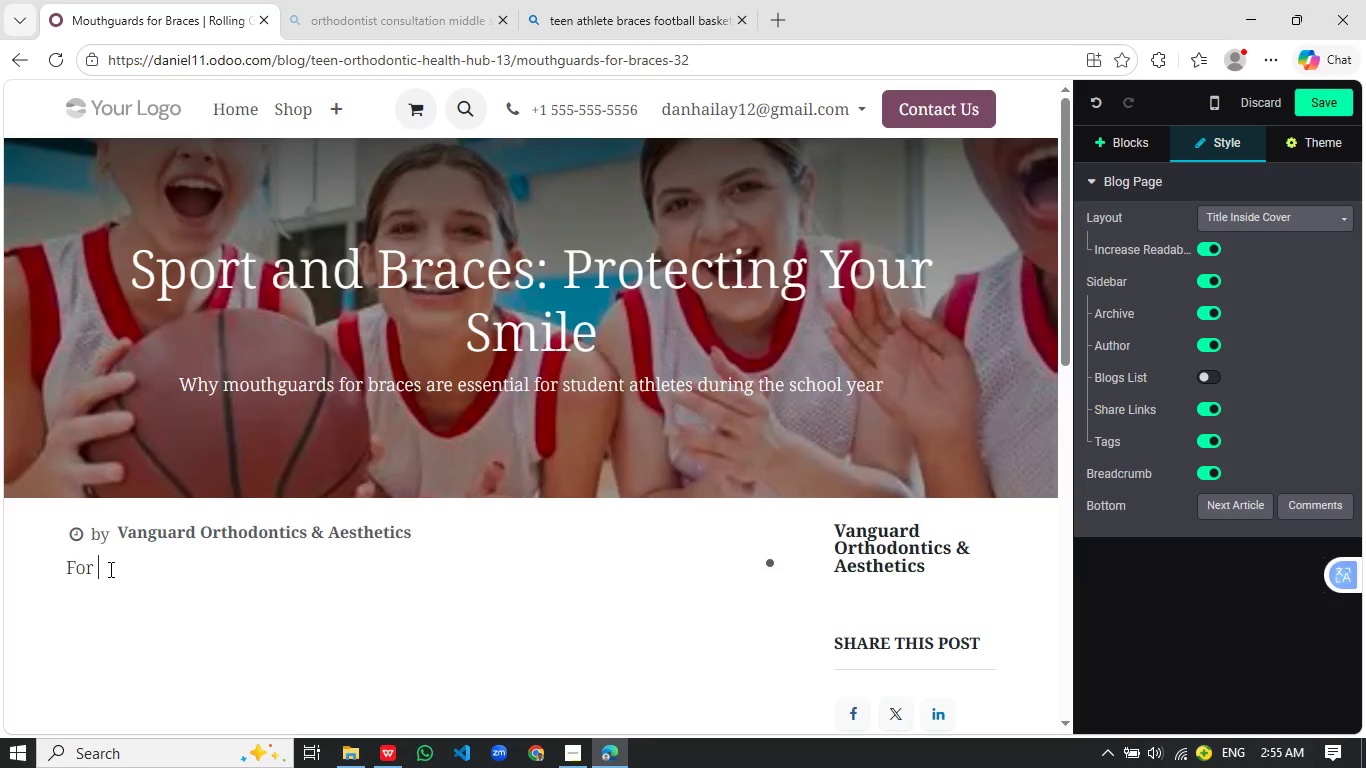 
type( many teens, sport )
key(Backspace)
type(s are a major part of school life-whether it's foots)
key(Backspace)
type(ball, ba)
key(Tab)
type(or weekend competitions. But for those)
 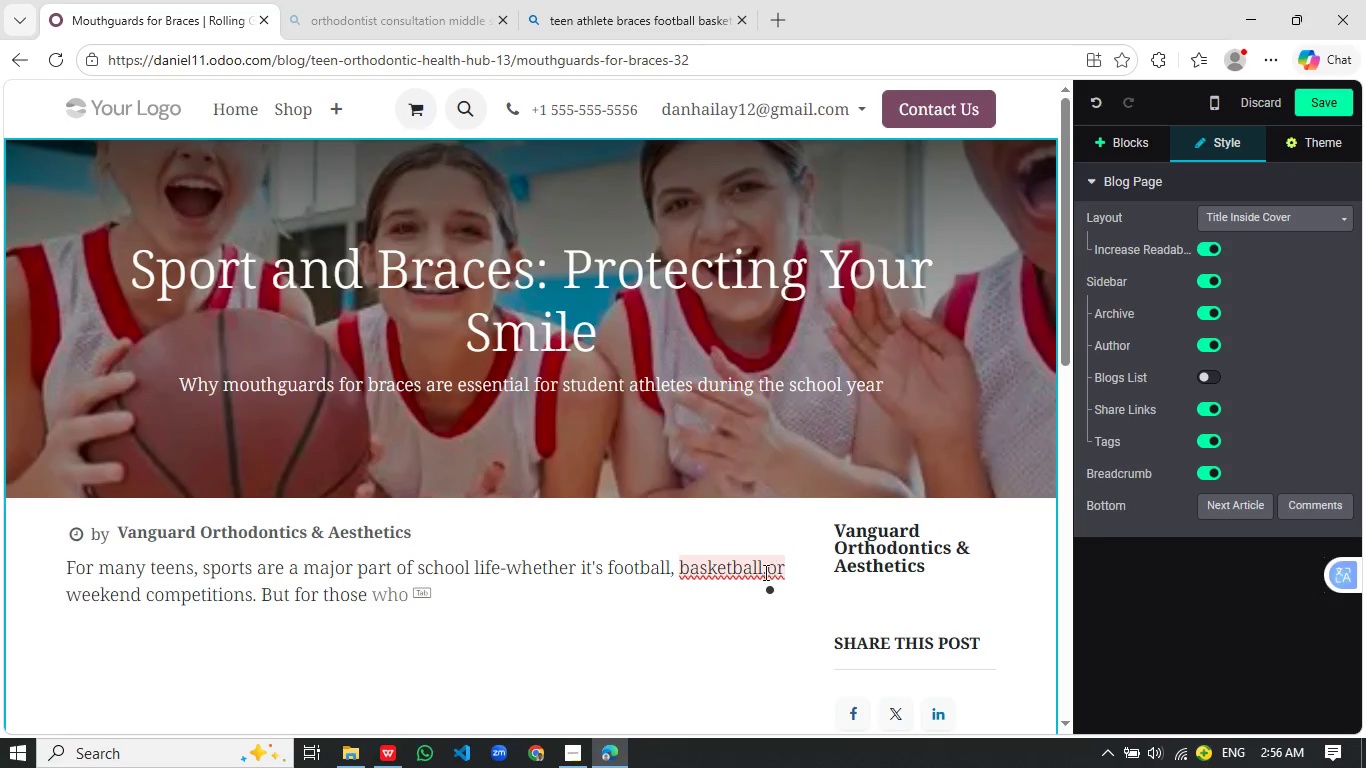 
left_click([769, 570])
 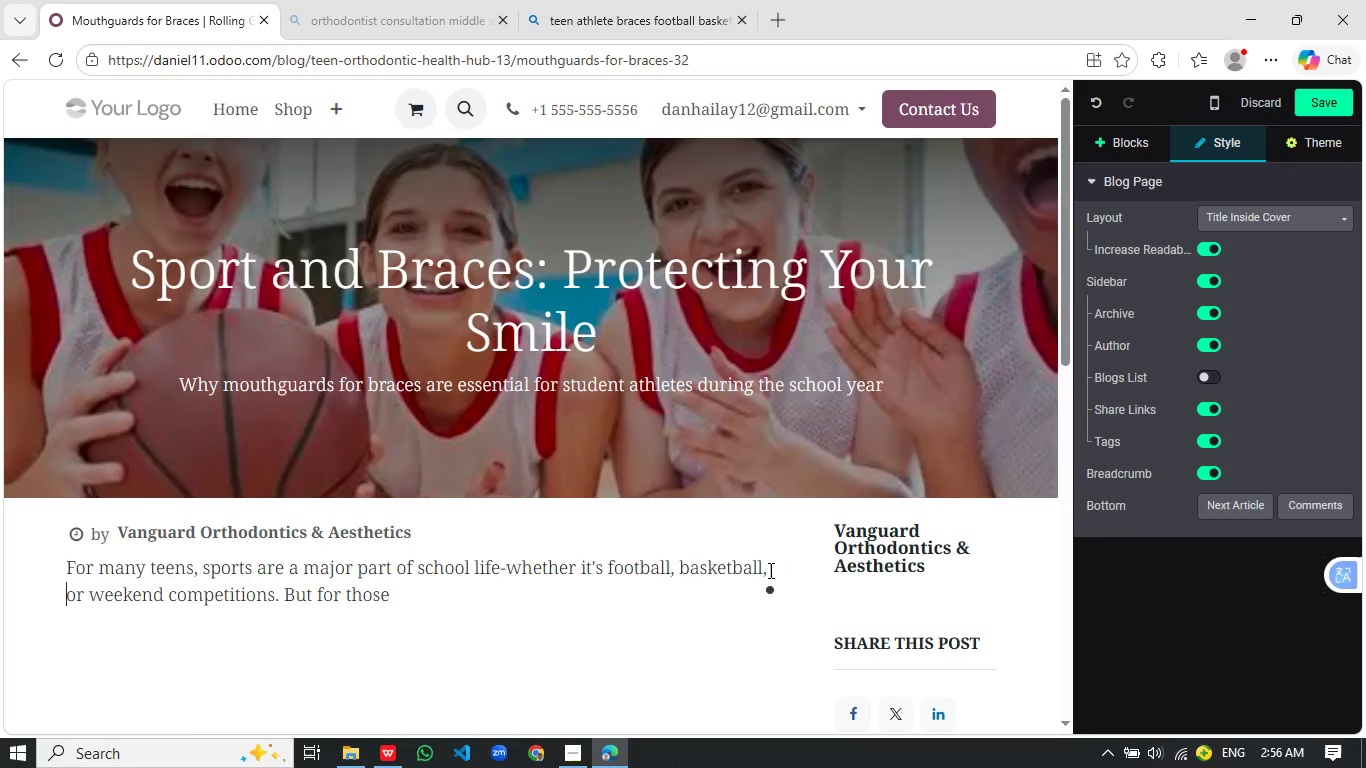 
key(Space)
 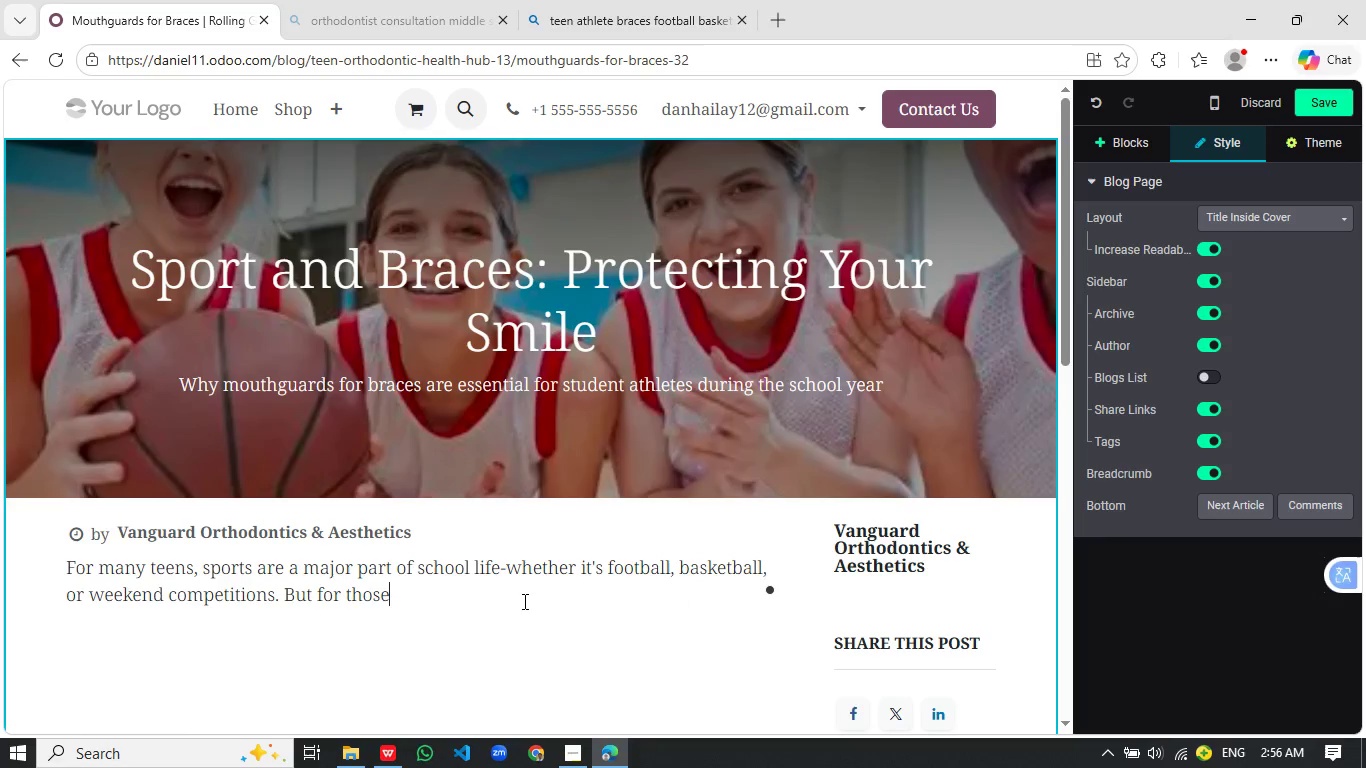 
left_click([523, 601])
 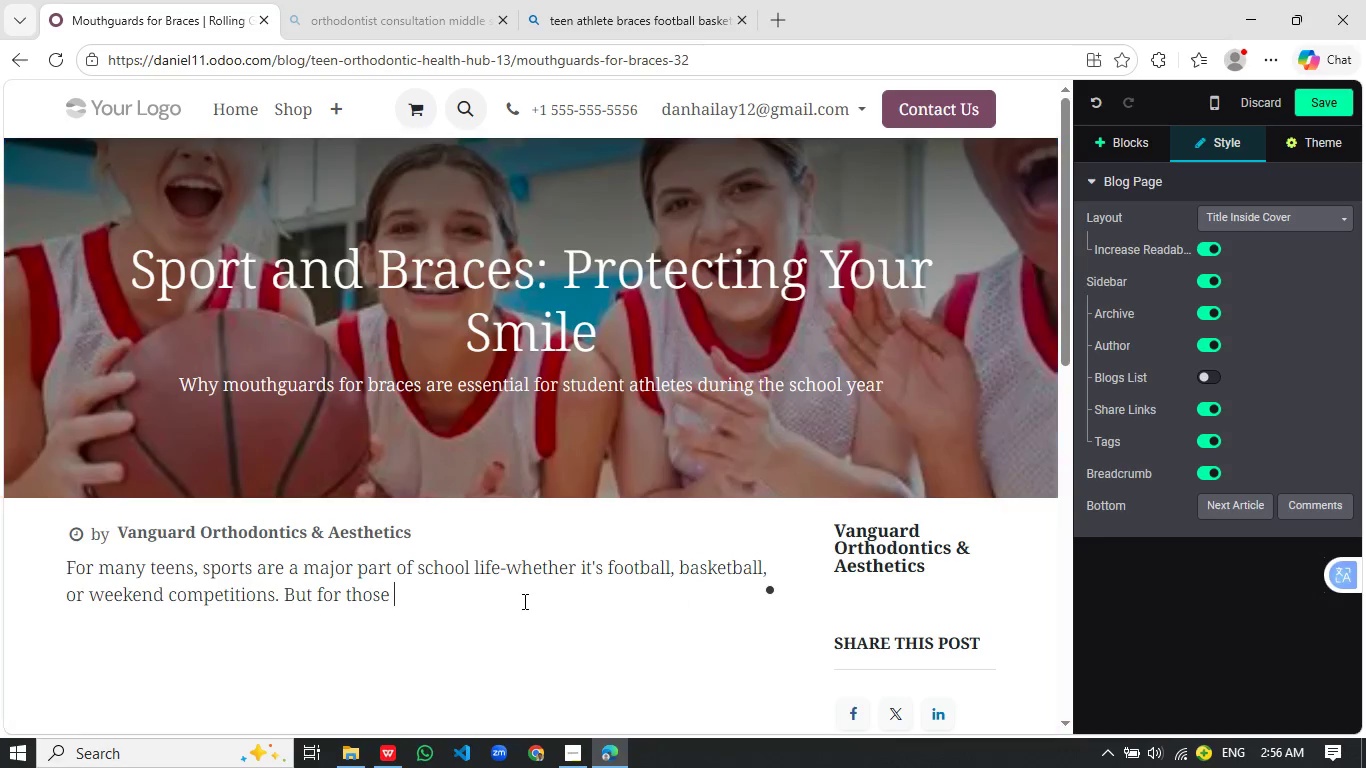 
key(Space)
 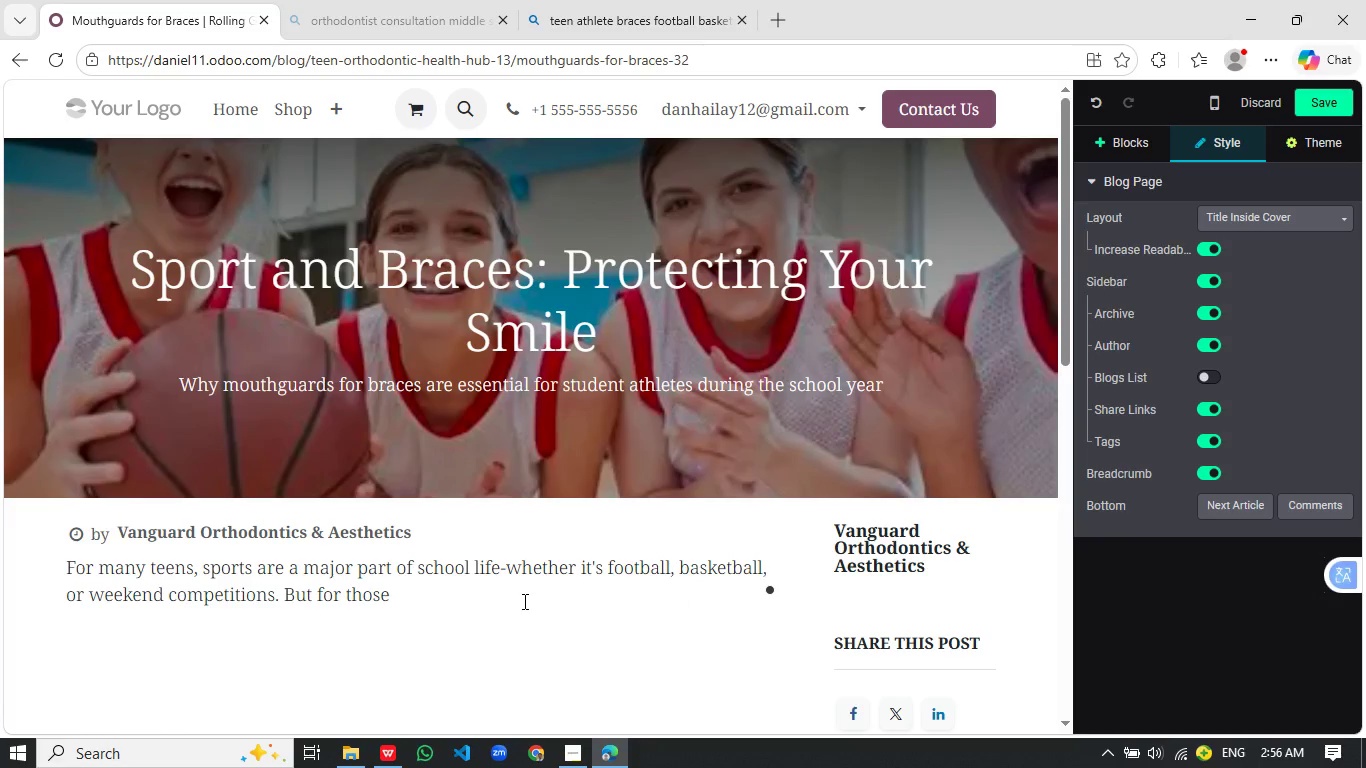 
type(undergoing orthodontic treatment, sty)
key(Backspace)
type(aying active also means taking extra precautions. Mouthgr)
key(Backspace)
type(uards for braces play a critical role in protecting both teeth and orthodontic appliances from injury. For)
 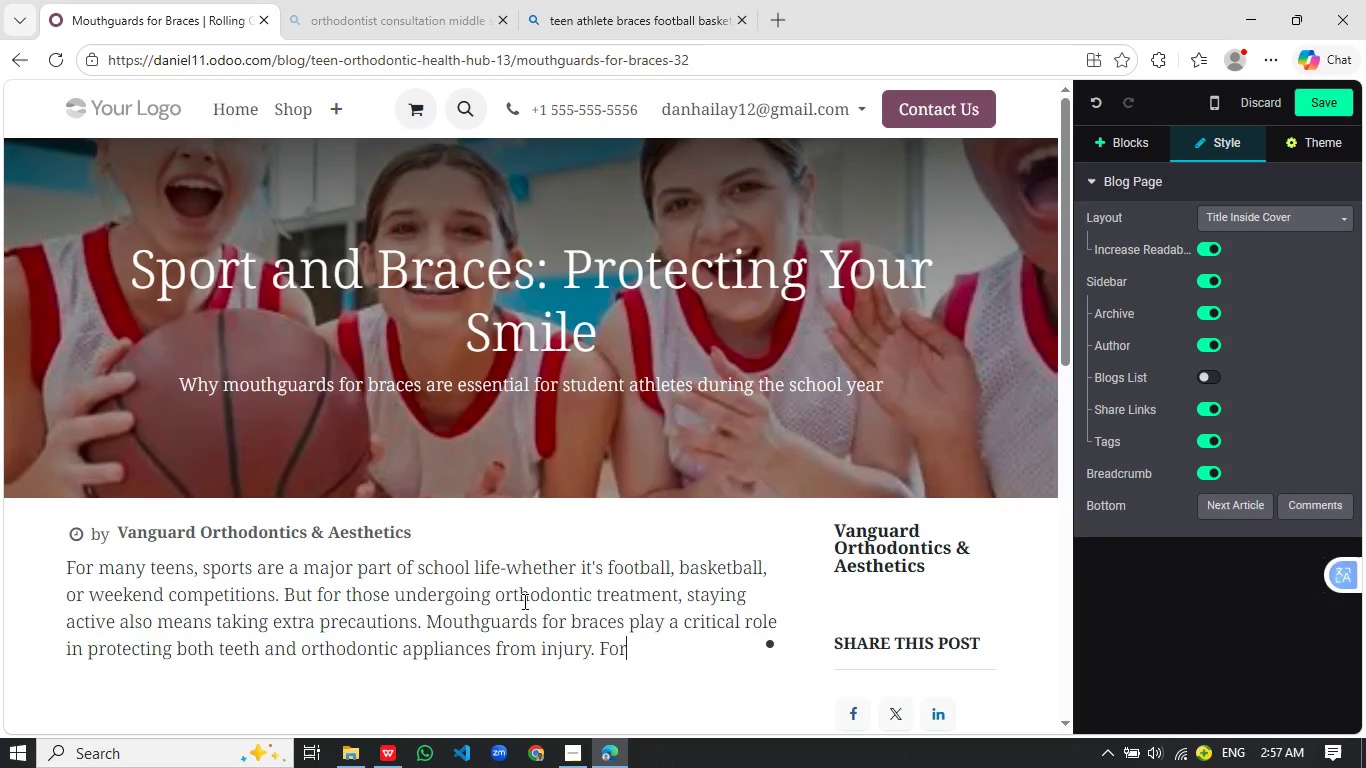 
type( student athletes and their part)
key(Backspace)
type(ents, understanding how to balance sports an o)
key(Backspace)
key(Backspace)
key(Backspace)
type(d)
key(Backspace)
type(nd or)
 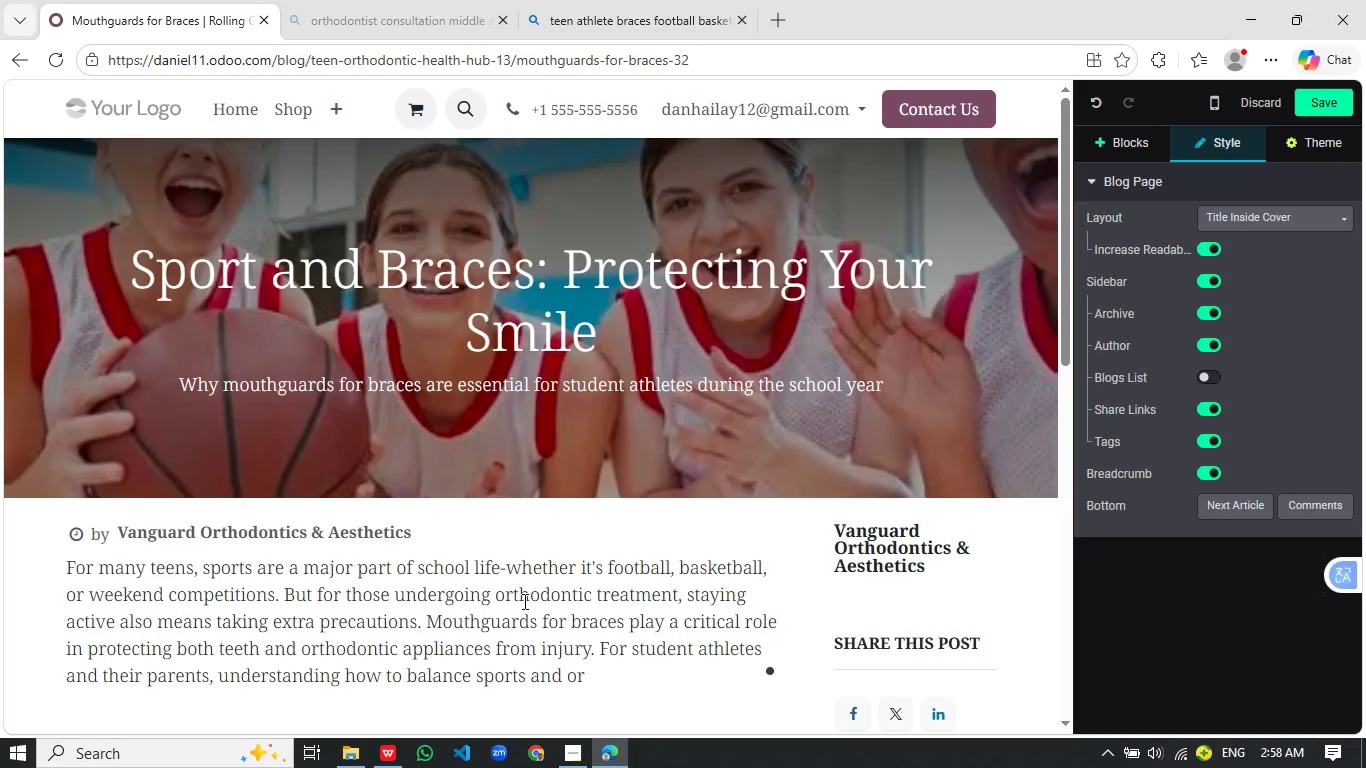 
type(thodontic care ensures that treatment stays on track withu)
key(Backspace)
type(out sacrificing performance or safety.)
 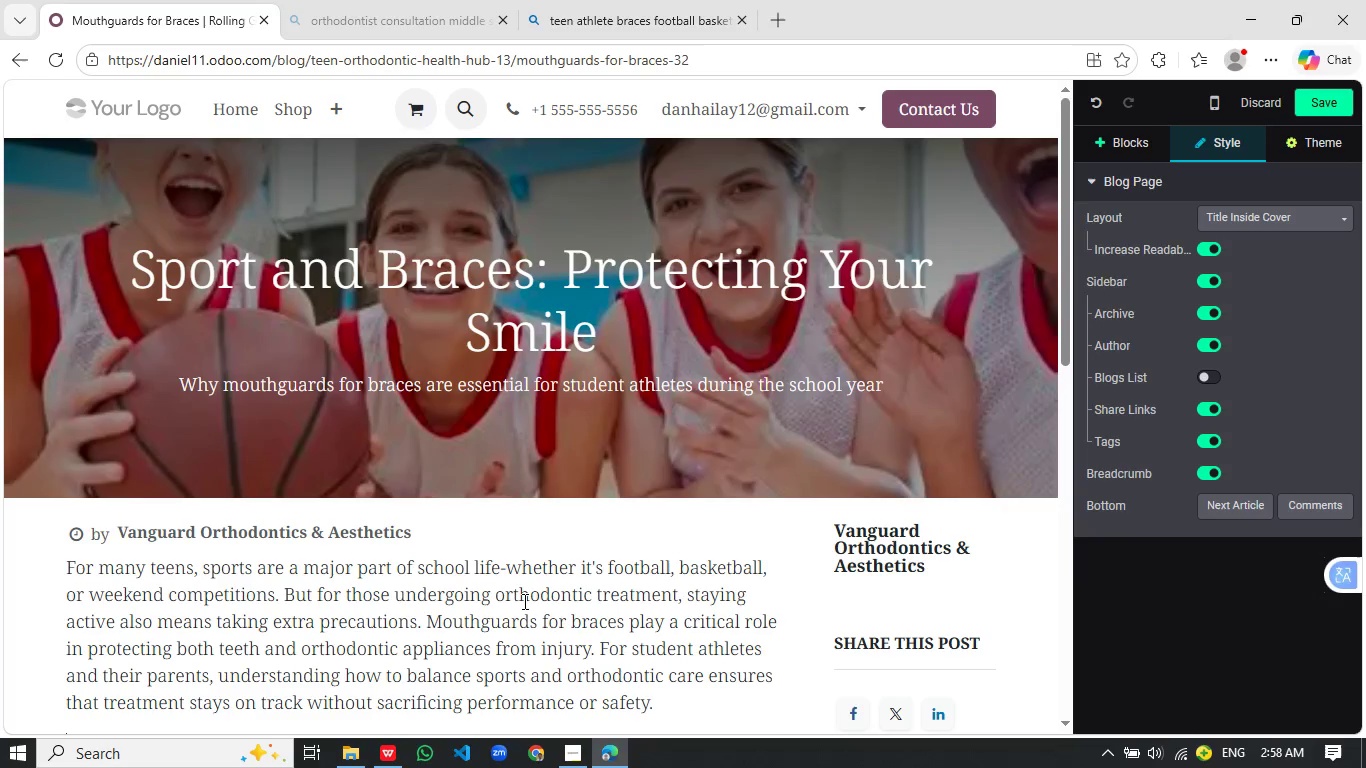 
key(Enter)
 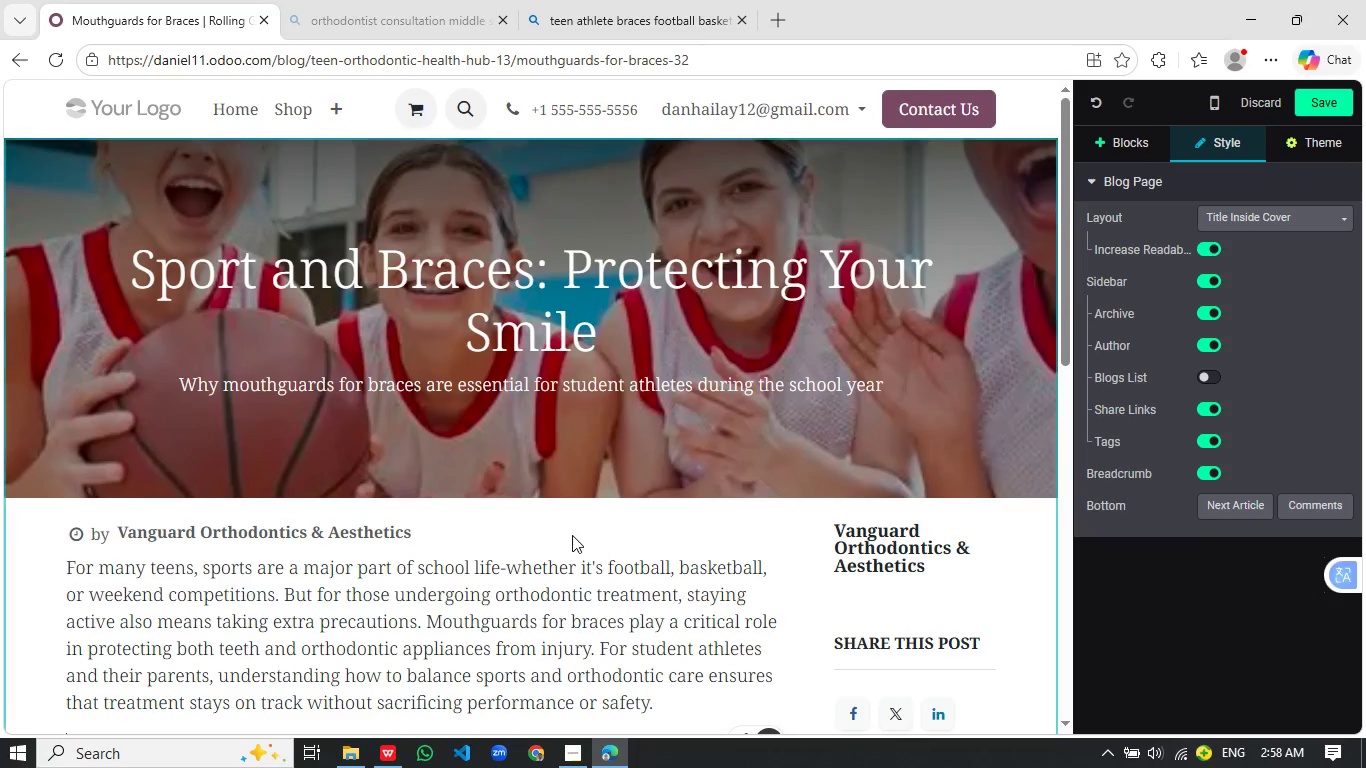 
scroll: coordinate [574, 532], scroll_direction: down, amount: 2.0
 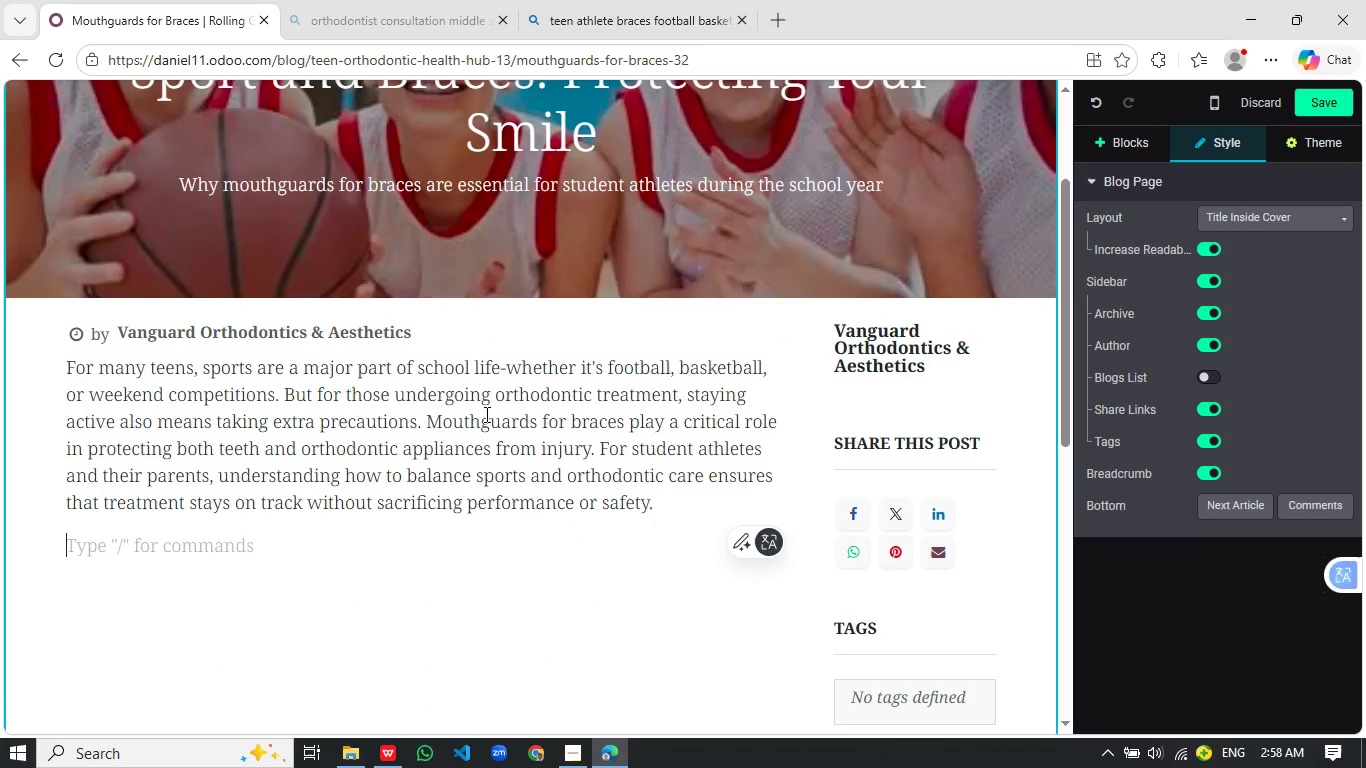 
left_click([439, 421])
 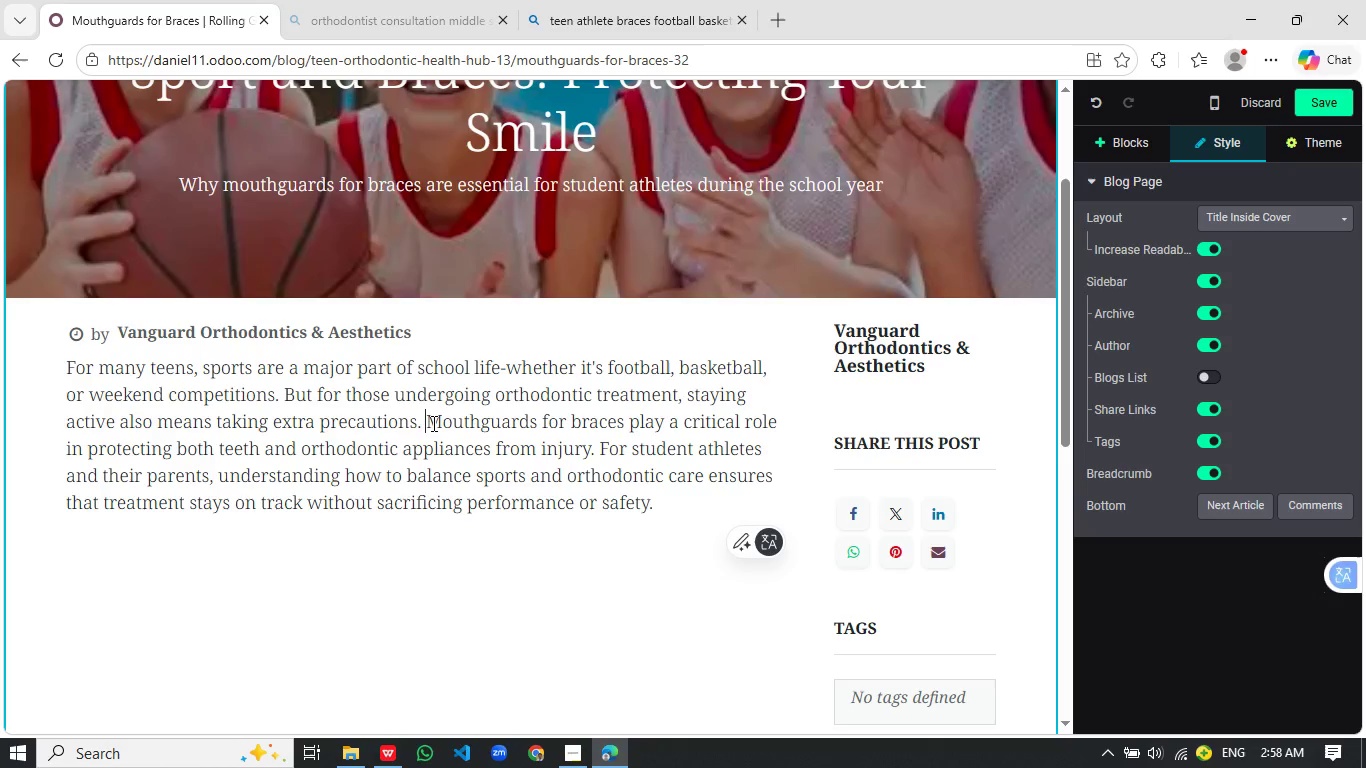 
left_click([432, 423])
 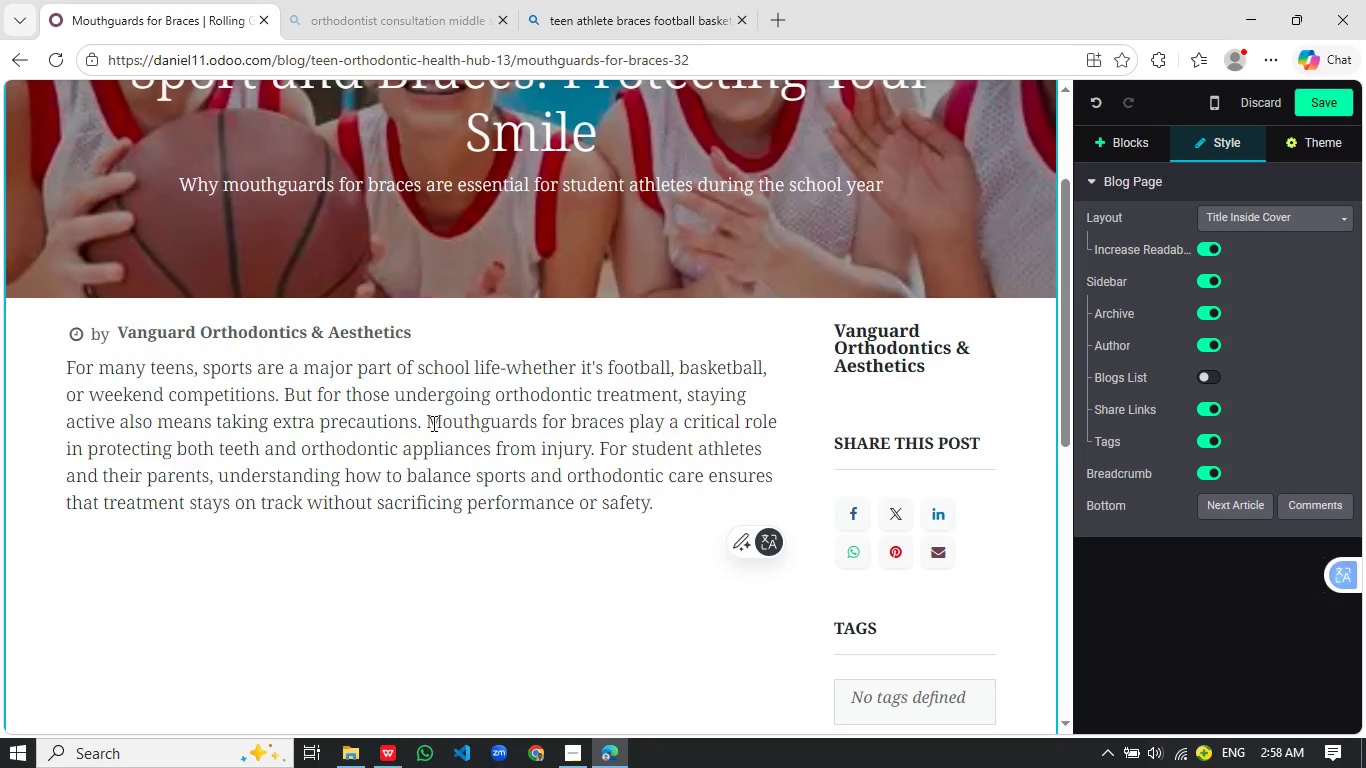 
key(Enter)
 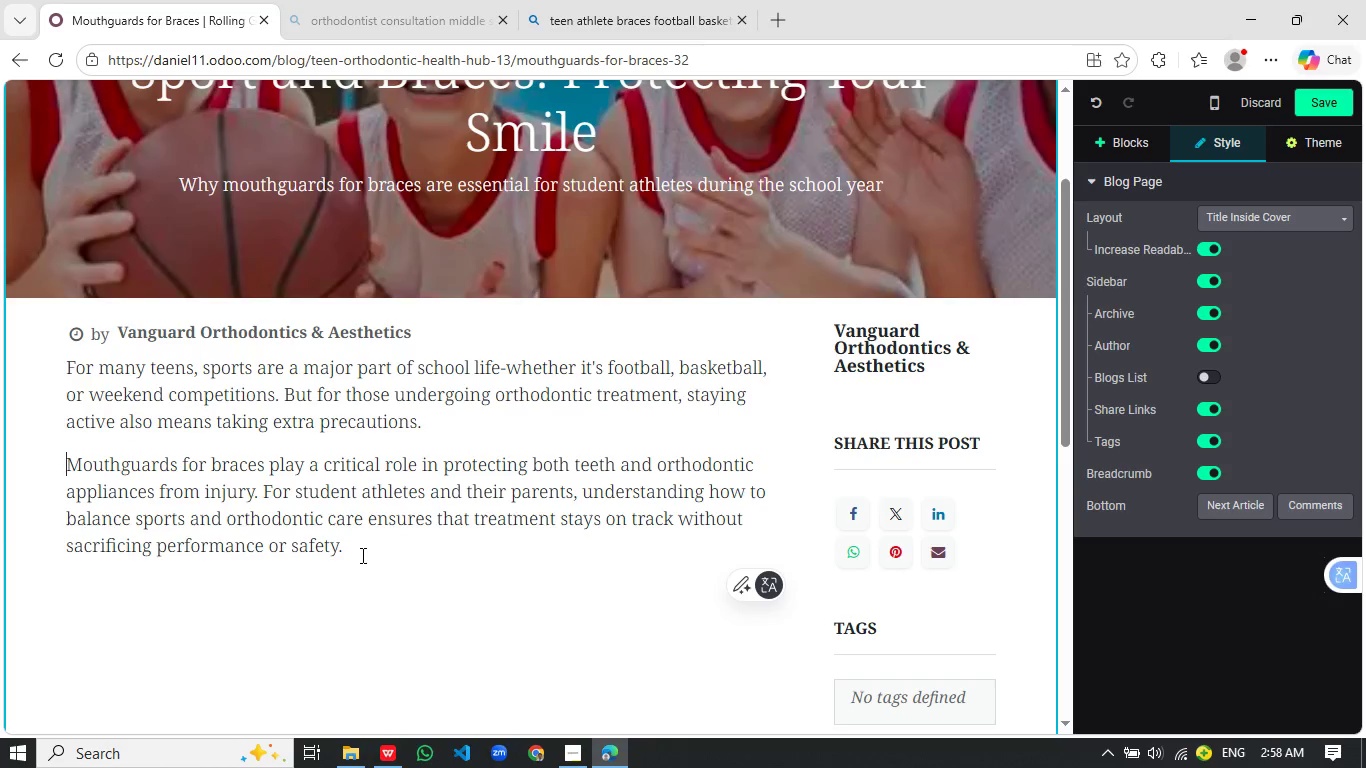 
wait(9.02)
 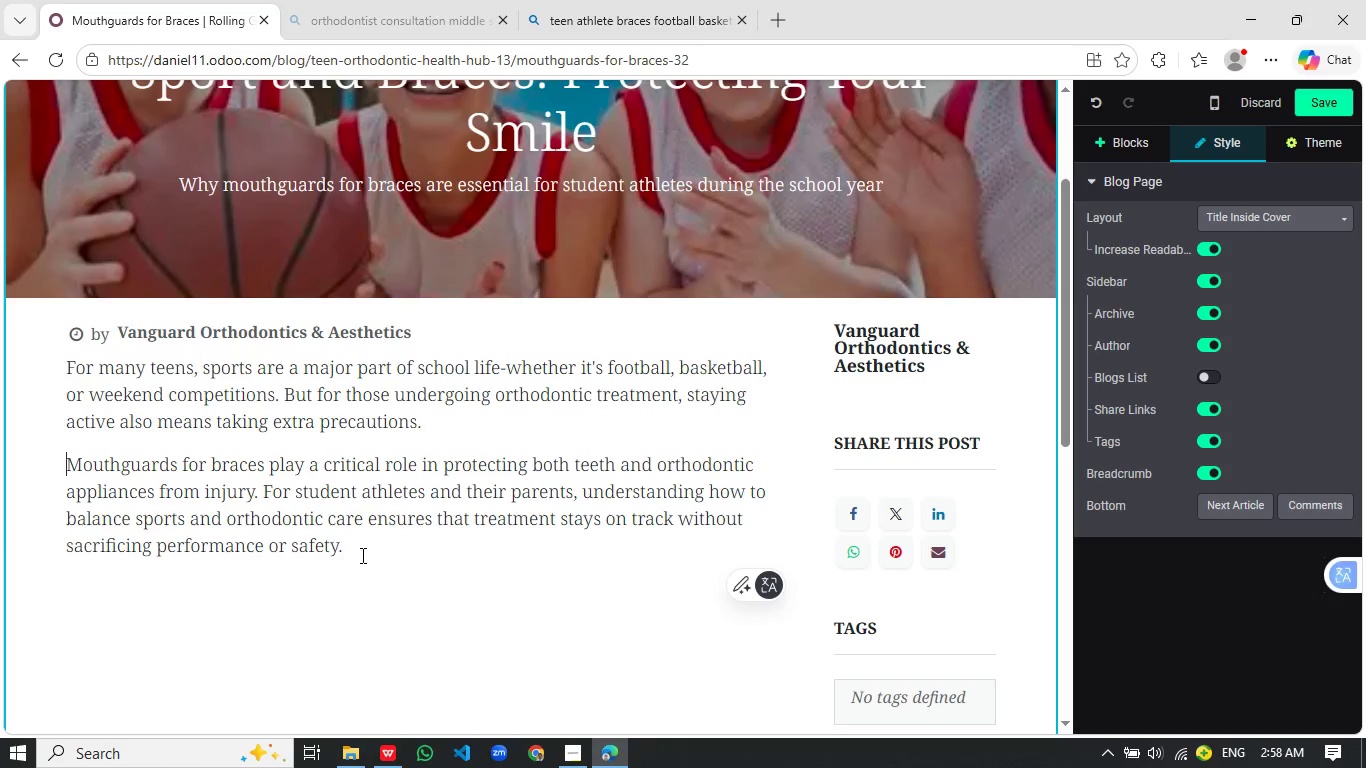 
left_click([441, 431])
 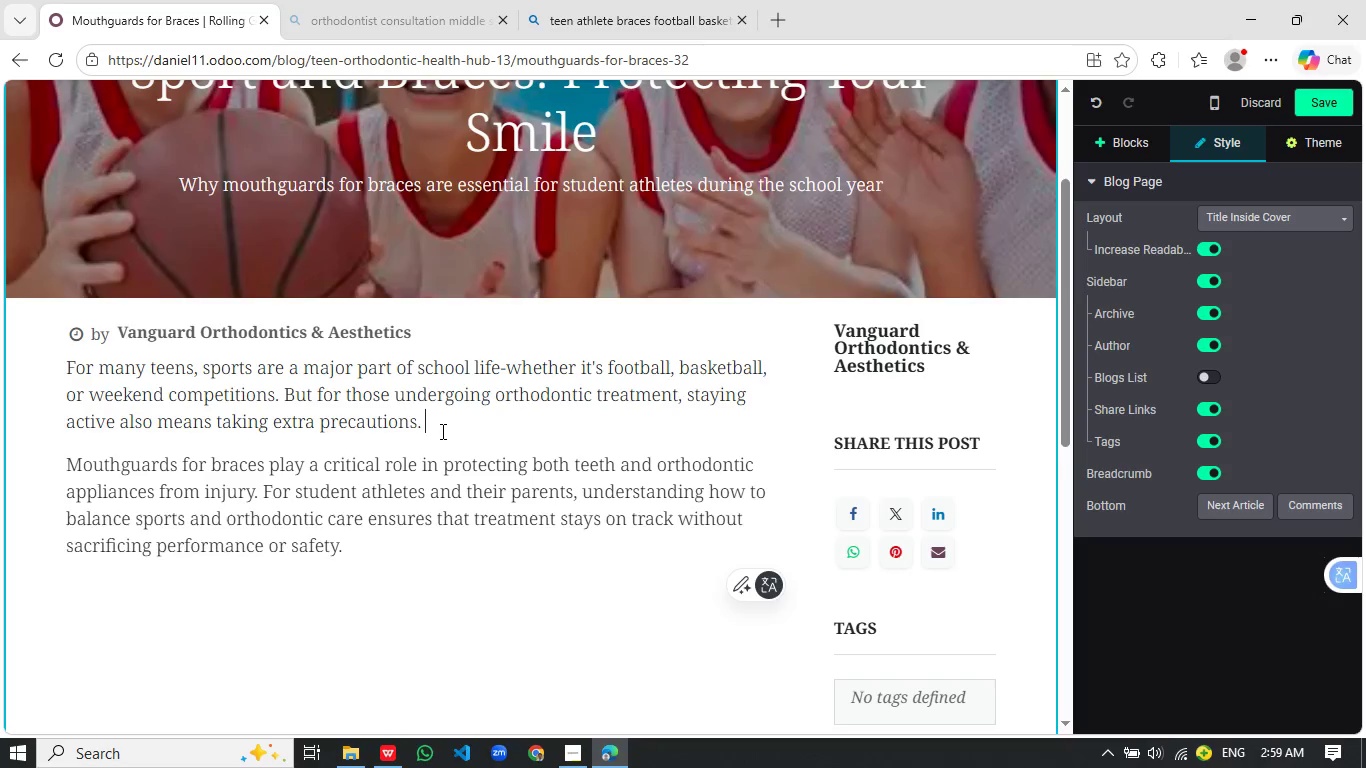 
key(Enter)
 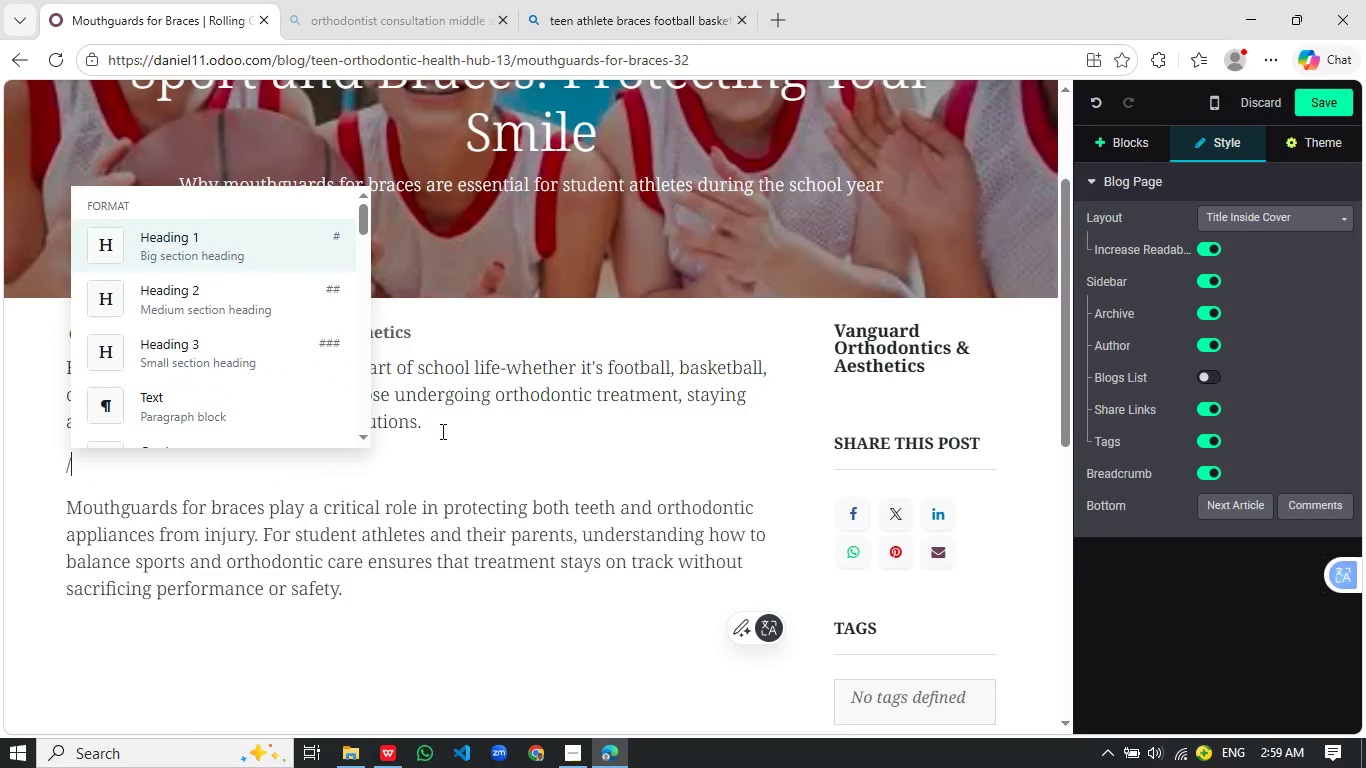 
type(/medi)
 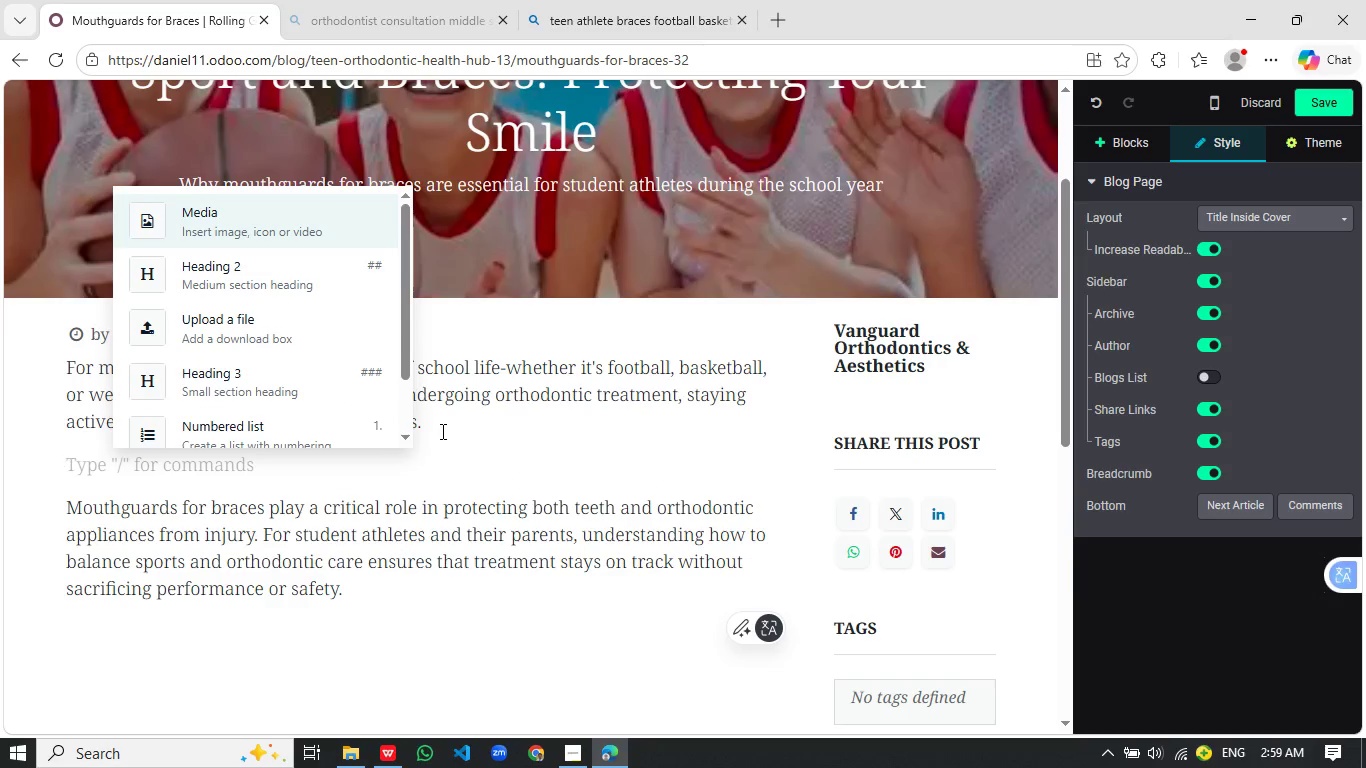 
key(Enter)
 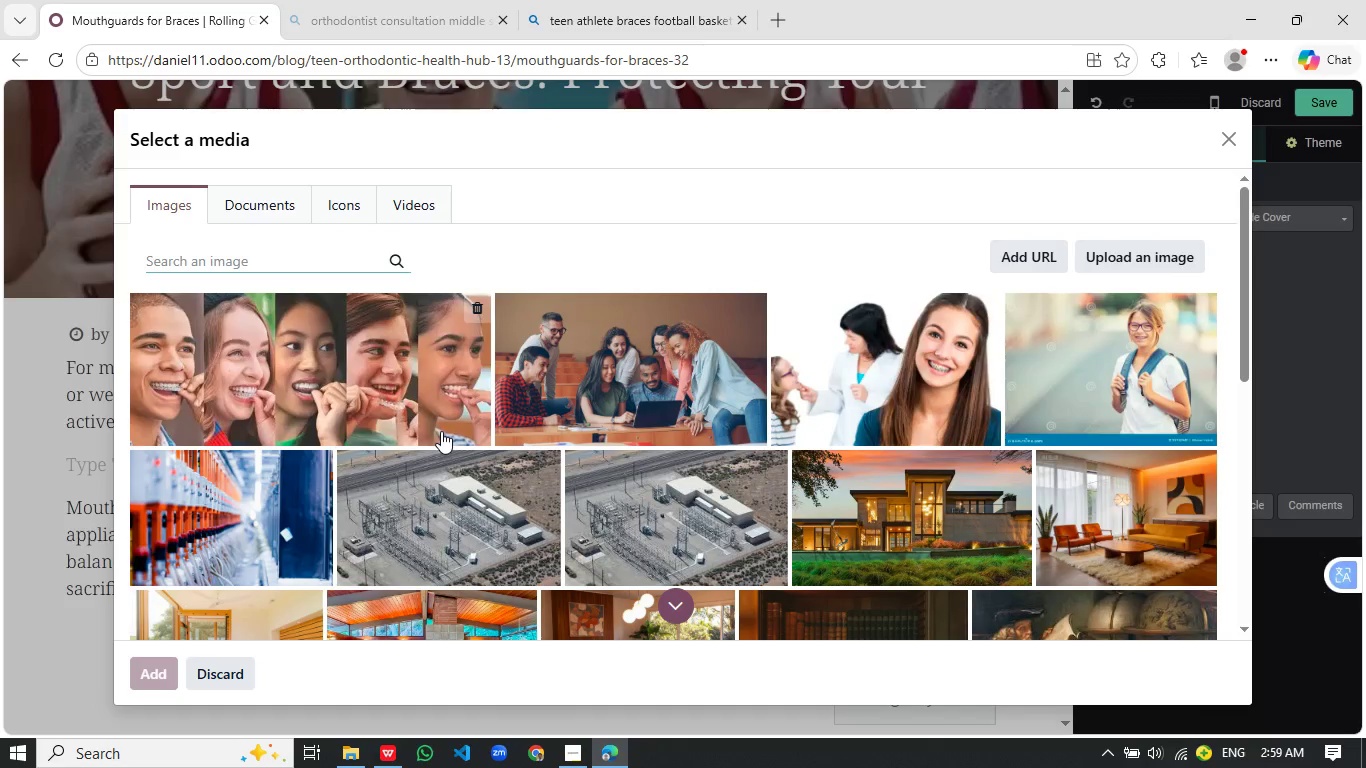 
wait(9.25)
 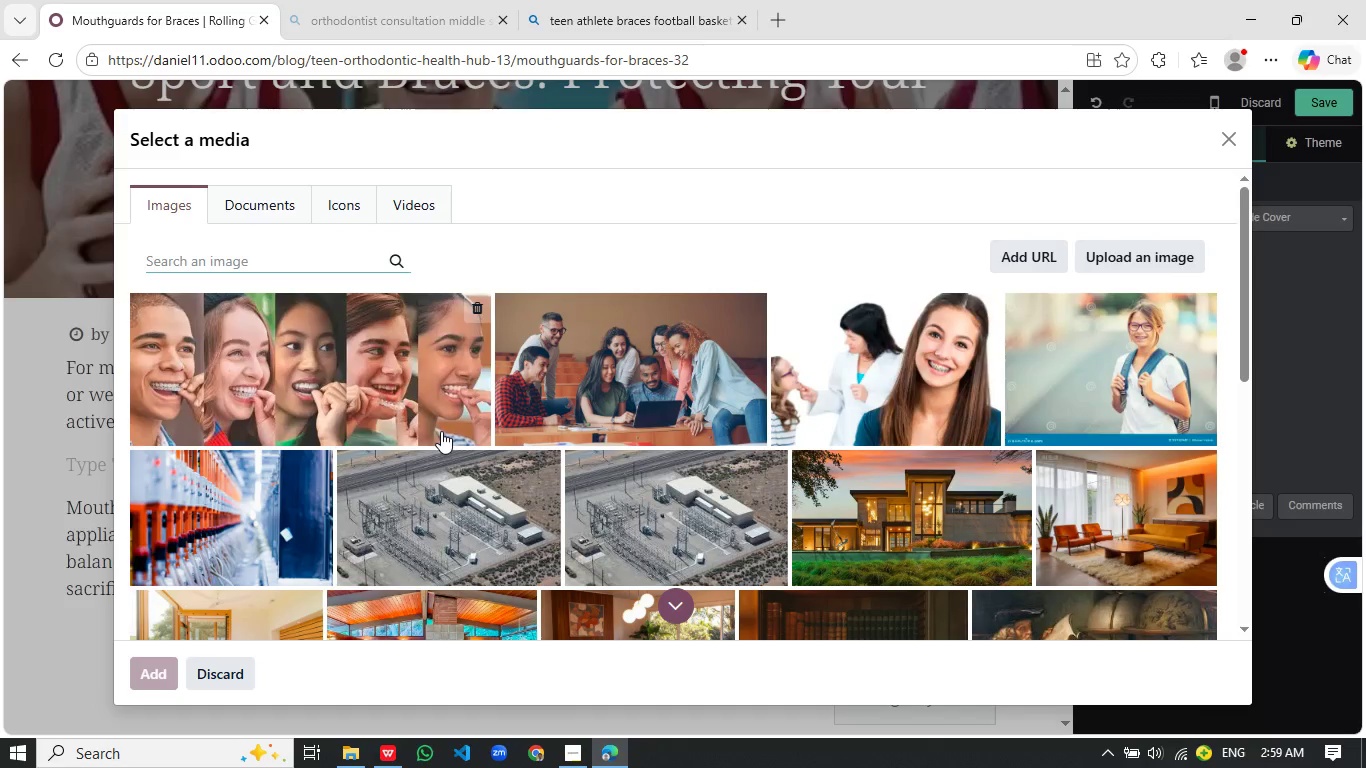 
left_click([636, 19])
 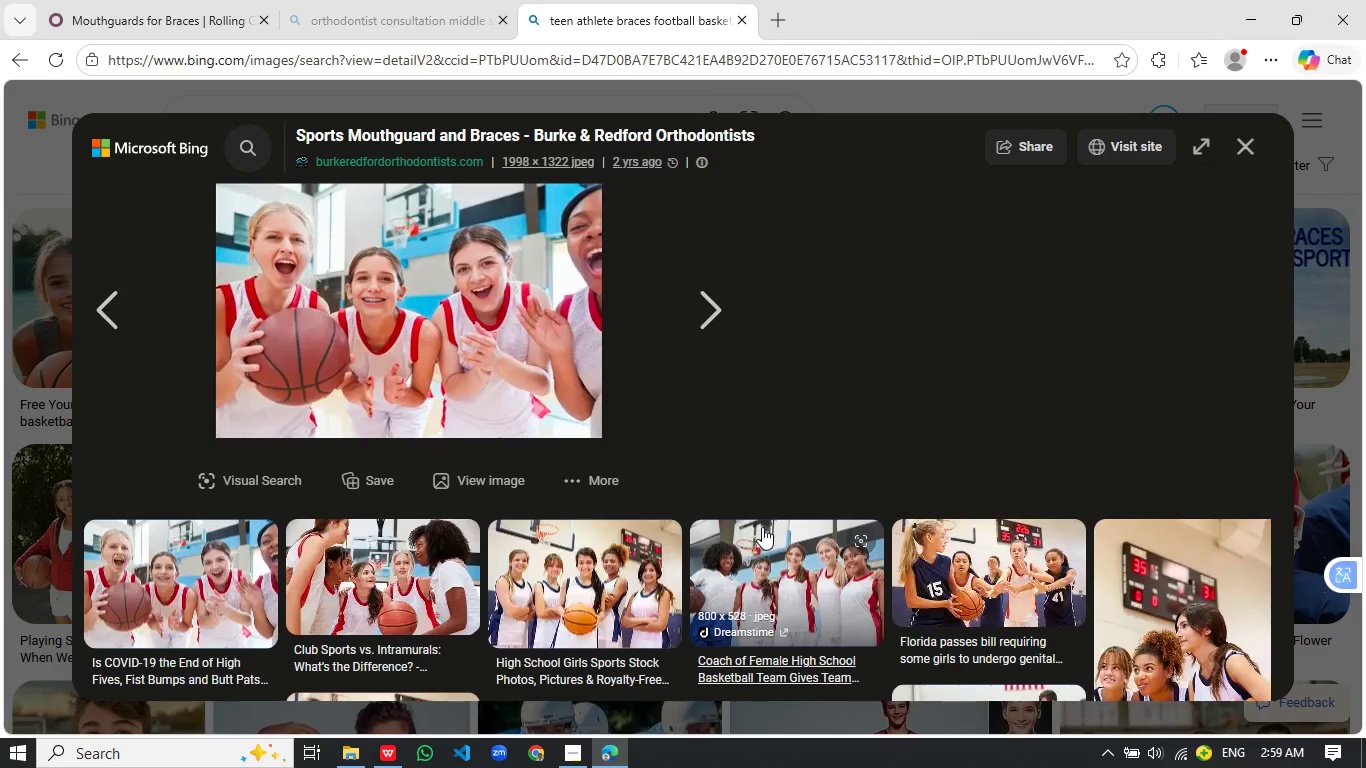 
scroll: coordinate [756, 527], scroll_direction: down, amount: 6.0
 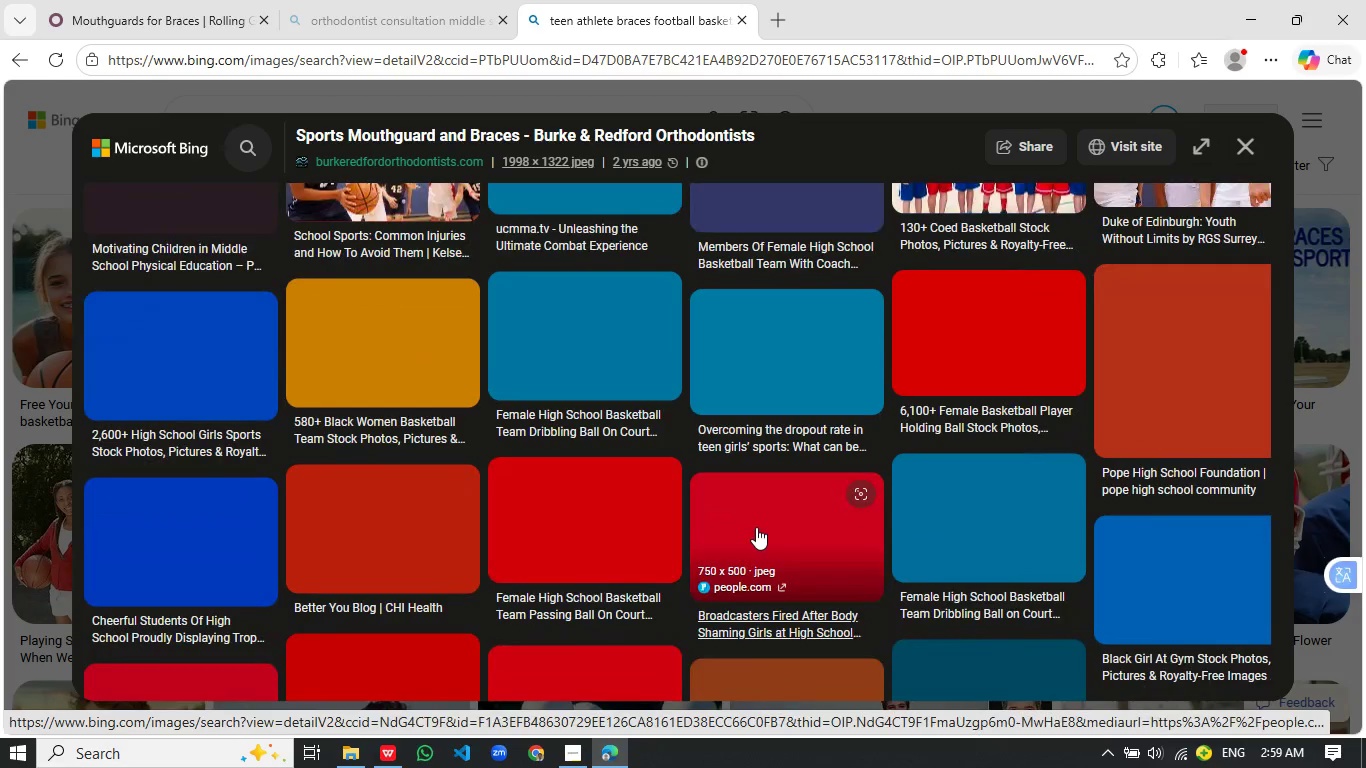 
scroll: coordinate [756, 527], scroll_direction: up, amount: 4.0
 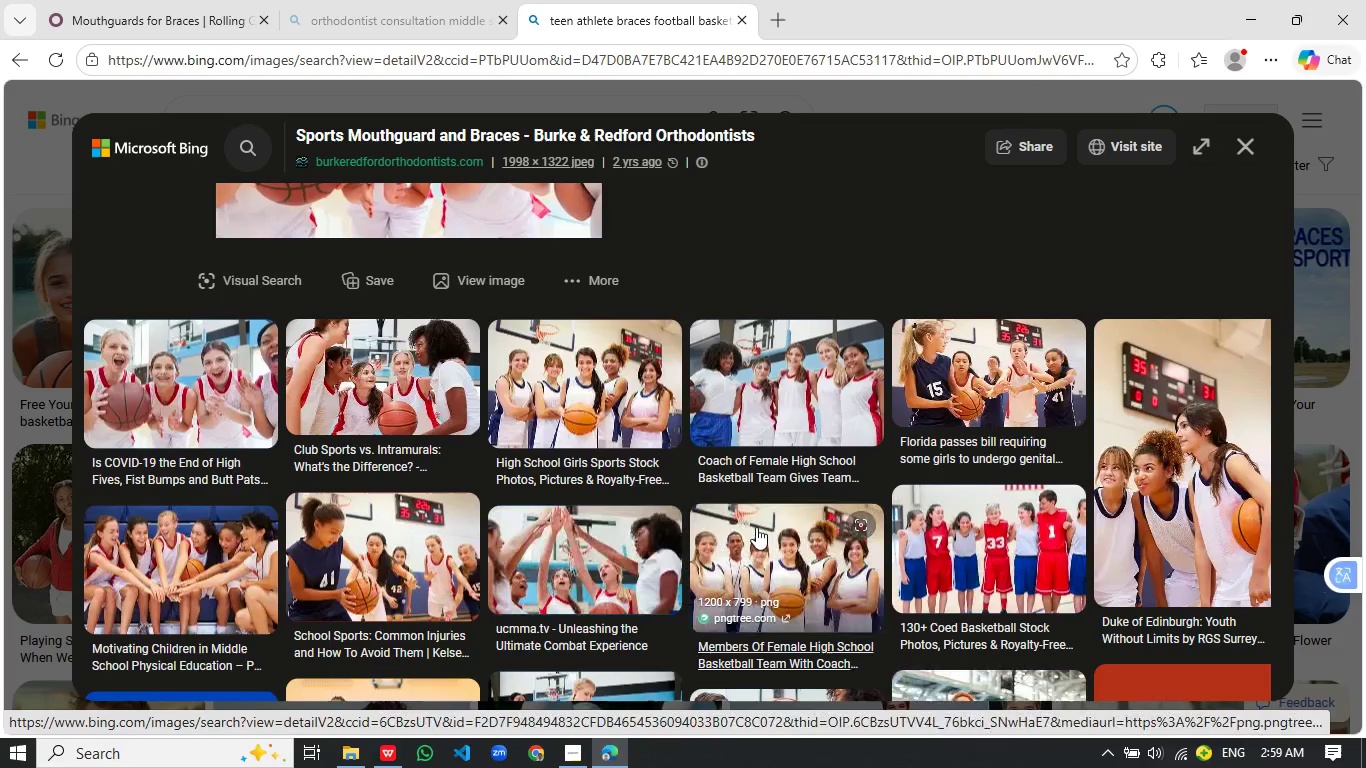 
left_click([1249, 136])
 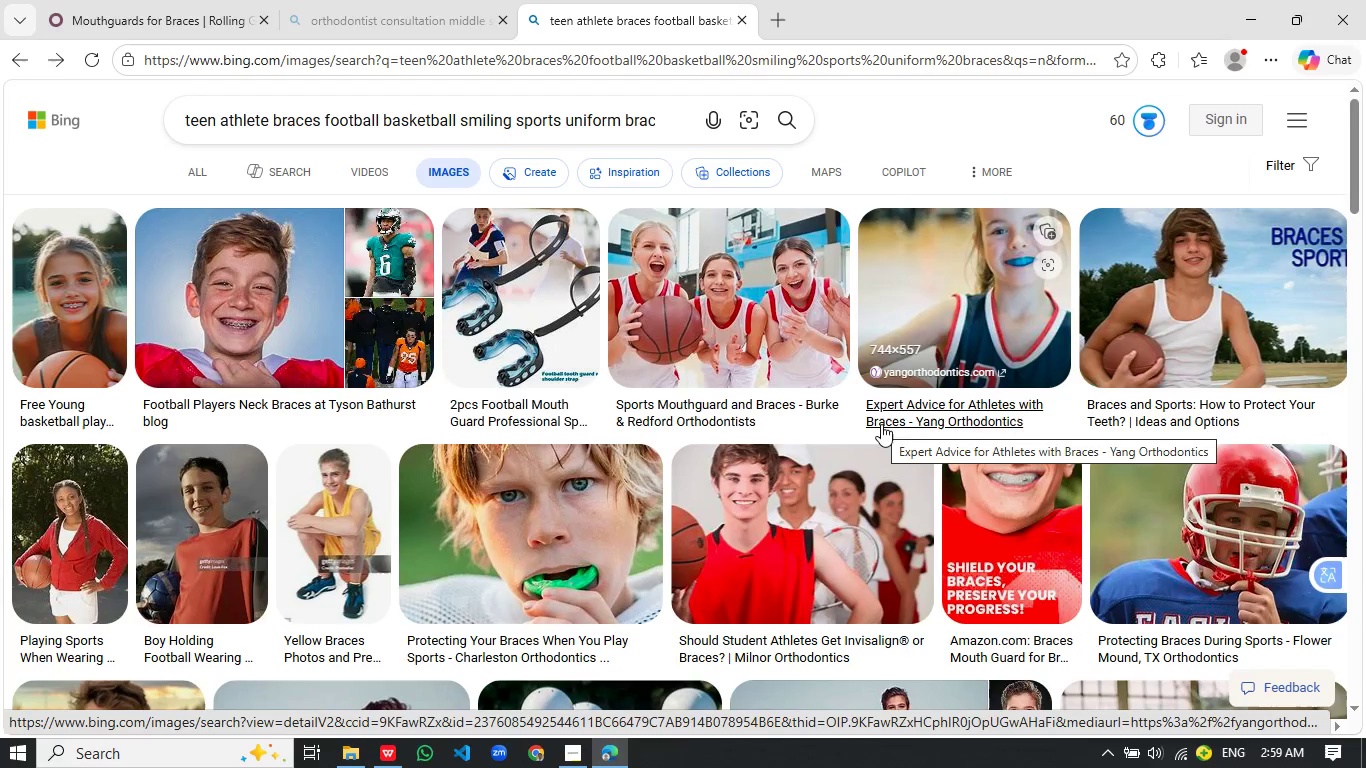 
scroll: coordinate [756, 527], scroll_direction: up, amount: 4.0
 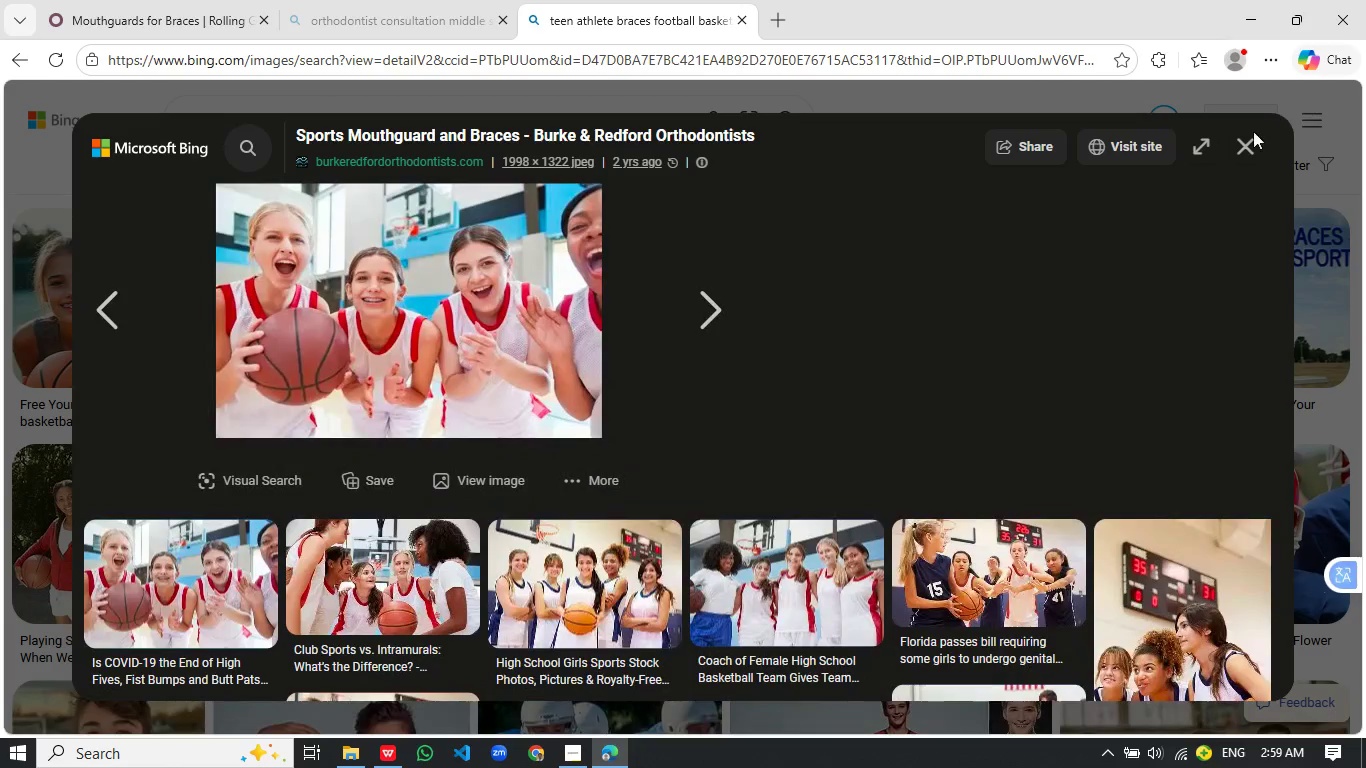 
wait(6.33)
 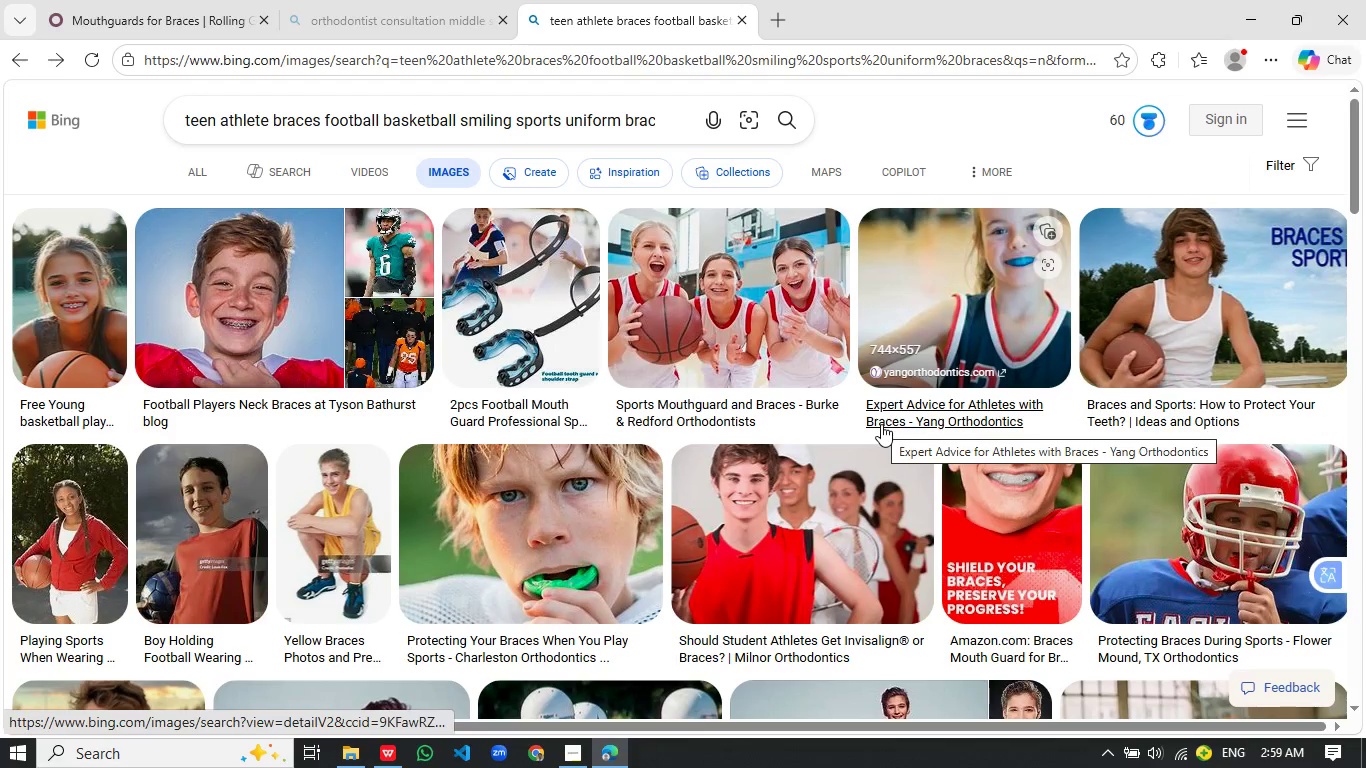 
left_click([236, 316])
 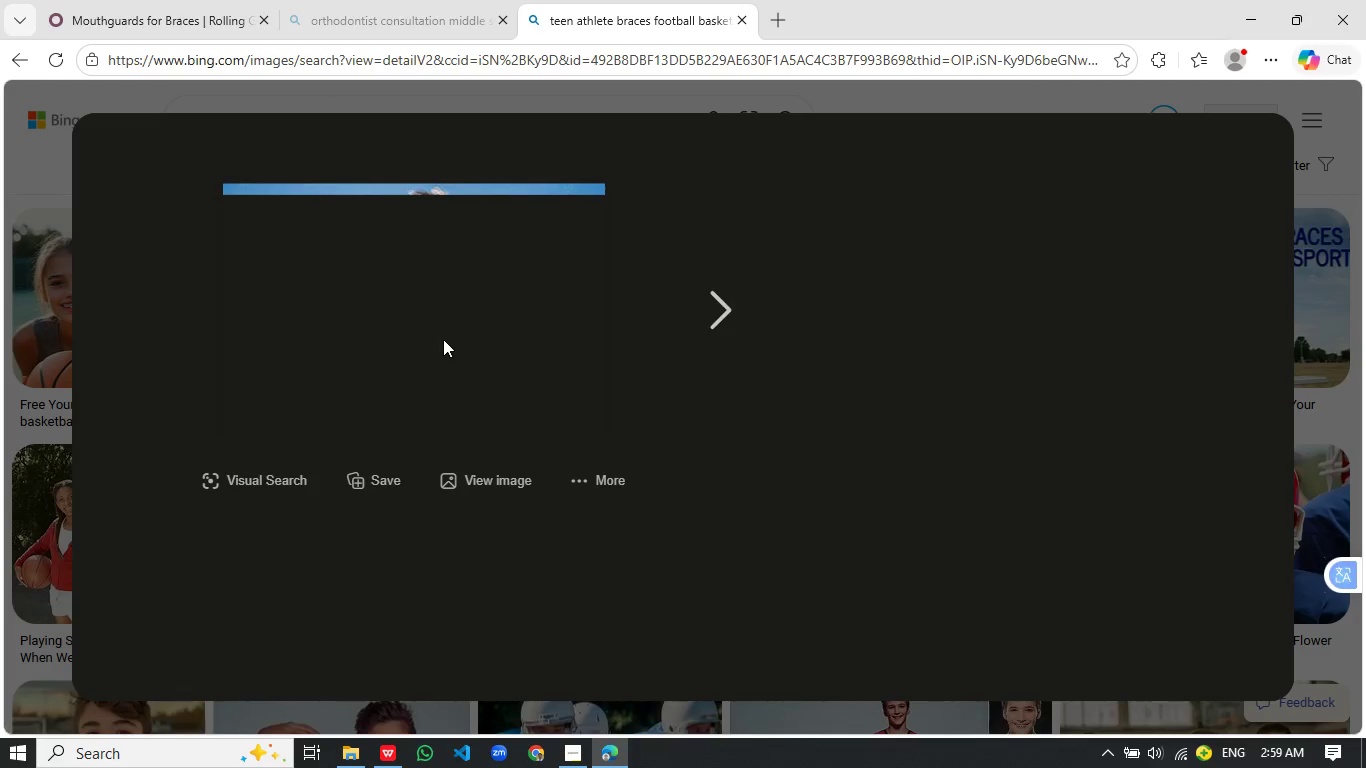 
wait(17.03)
 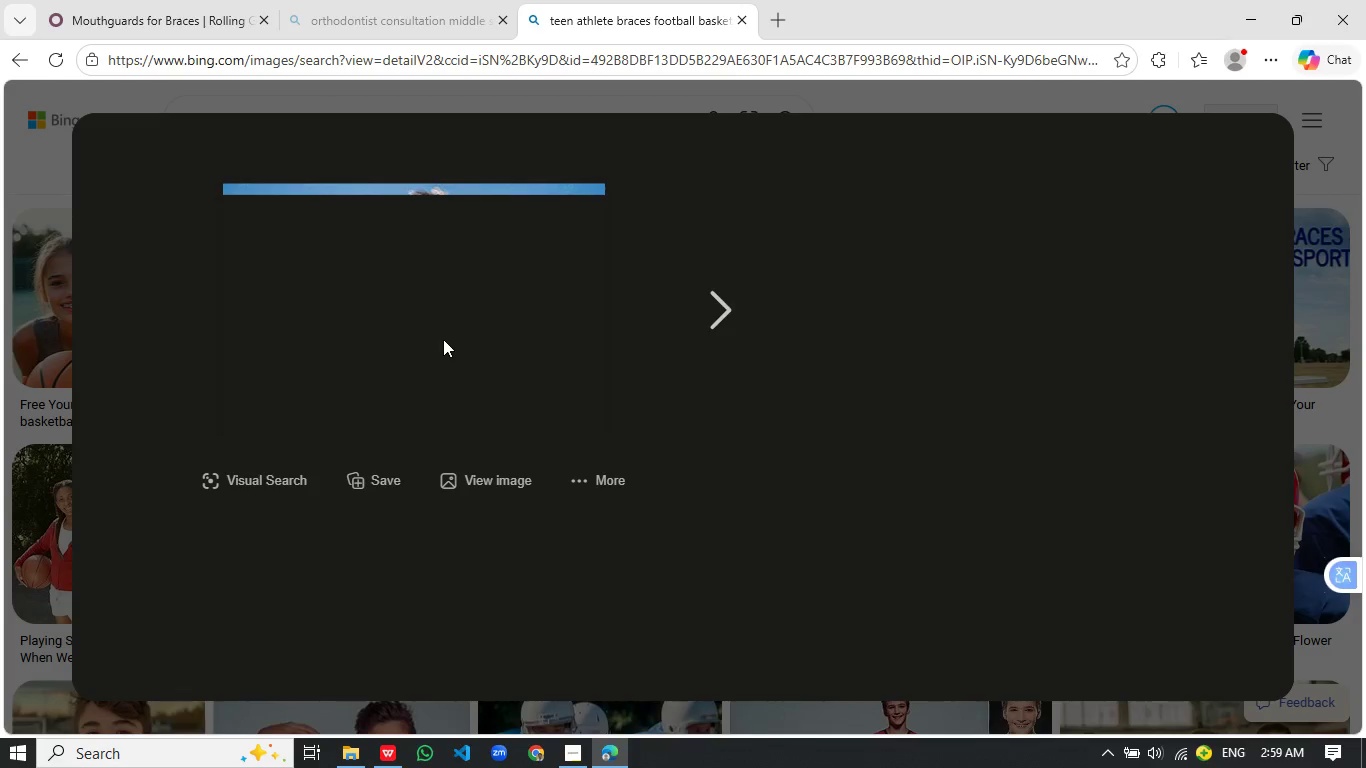 
right_click([429, 326])
 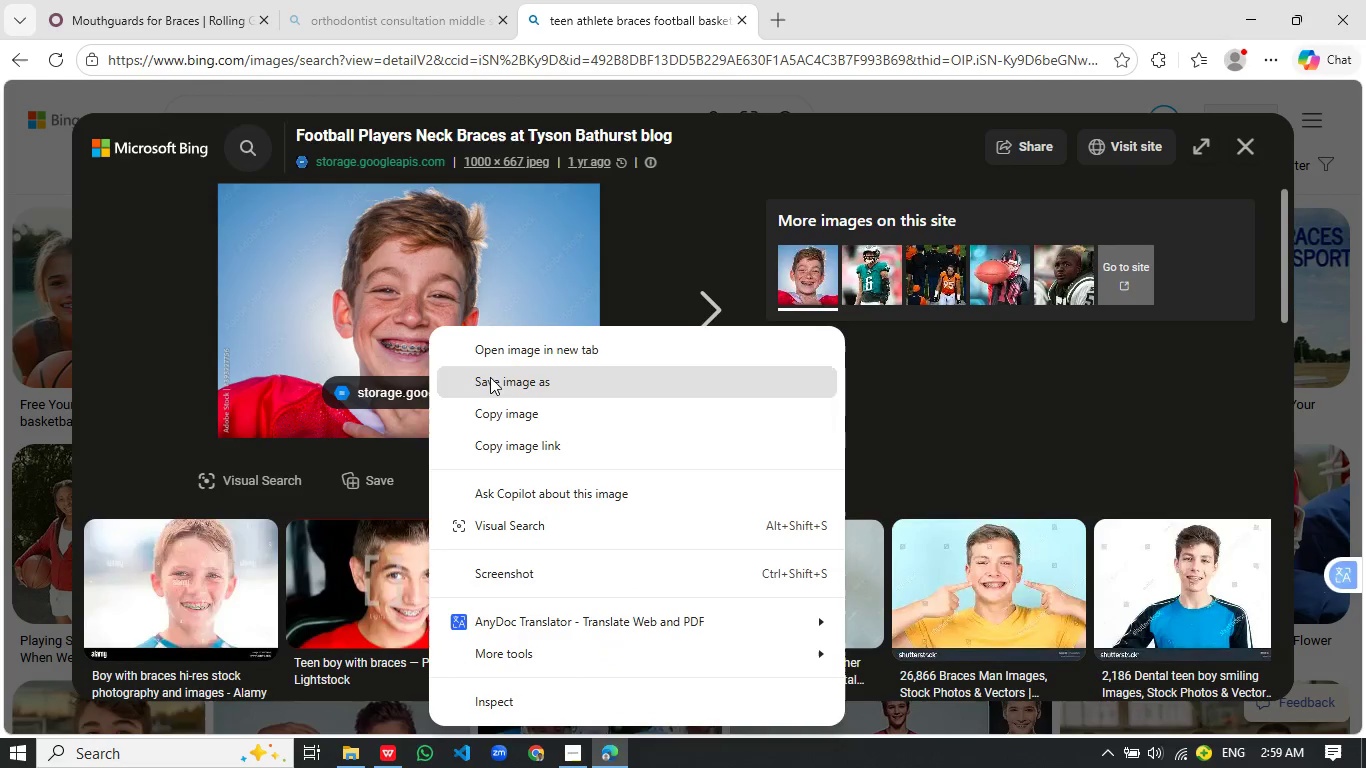 
left_click([495, 374])
 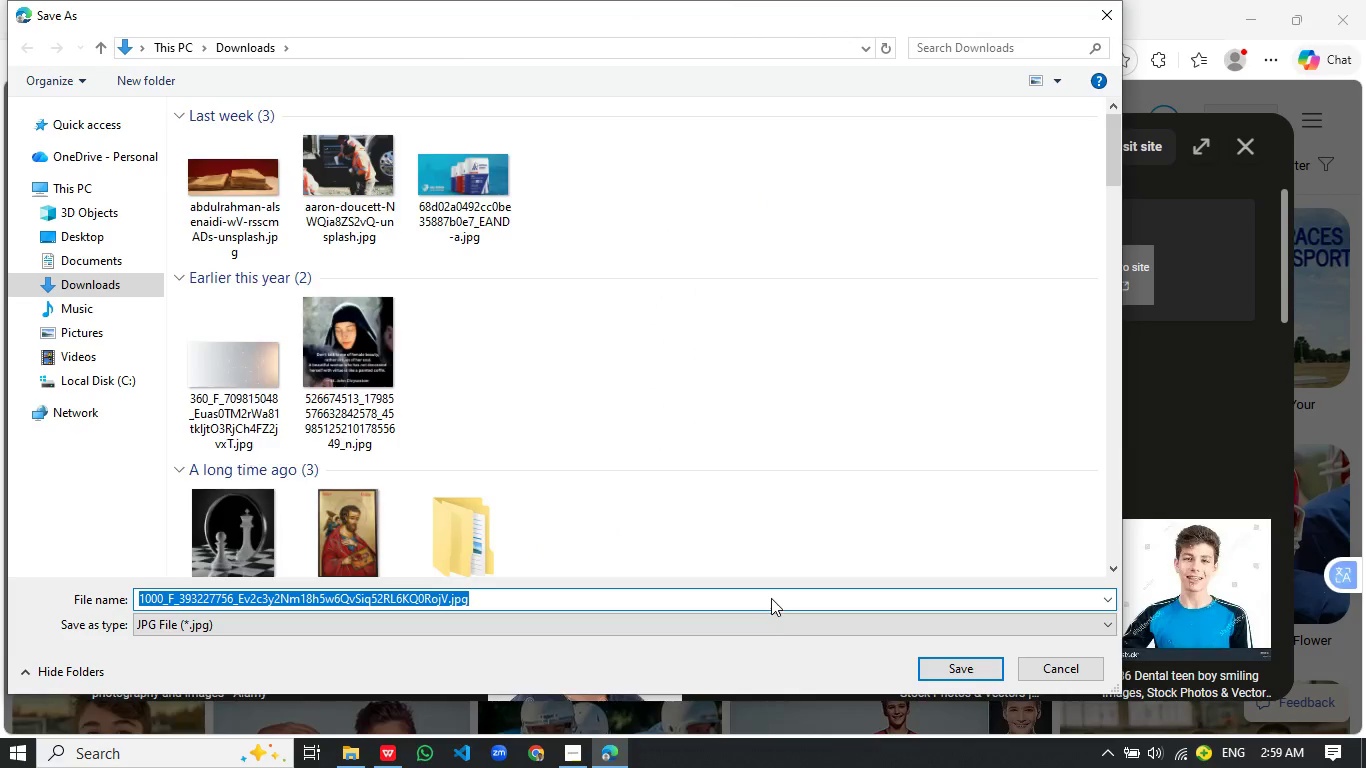 
left_click([967, 666])
 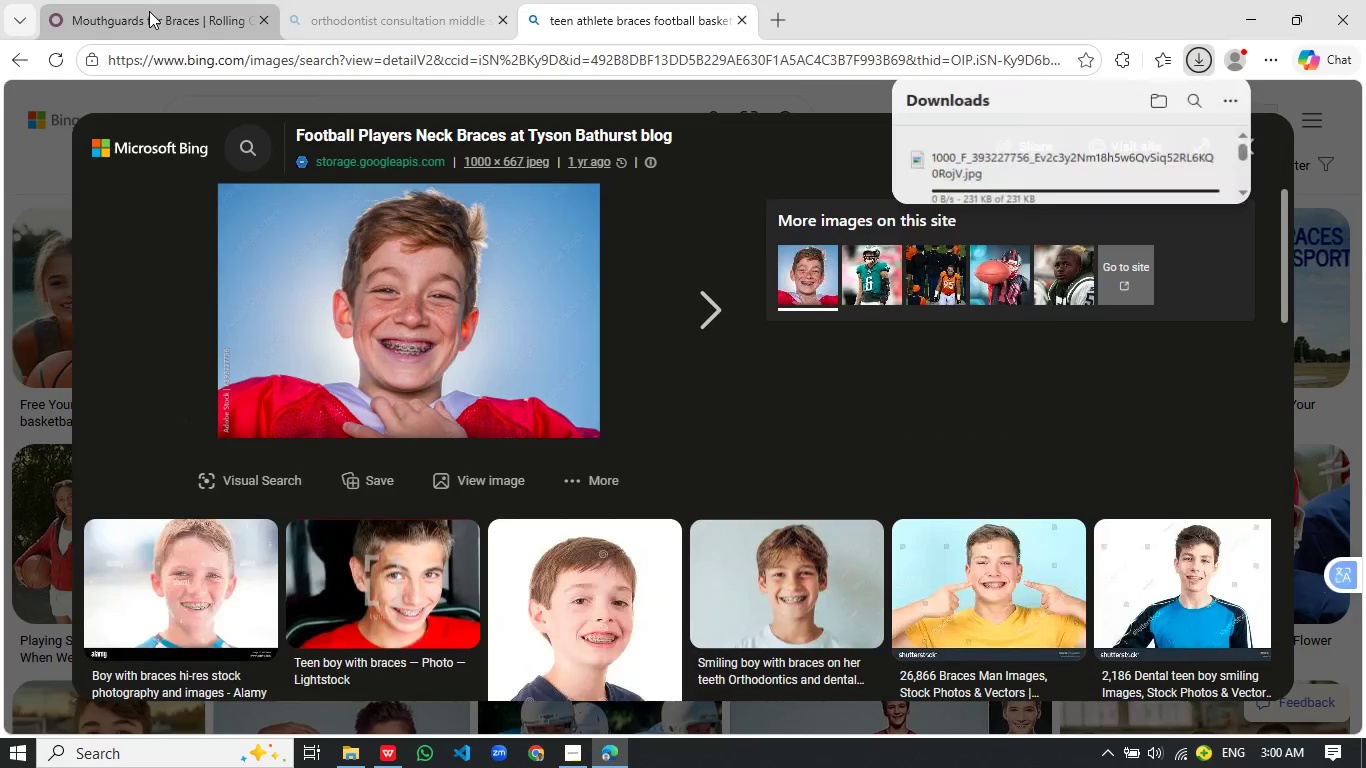 
left_click([149, 11])
 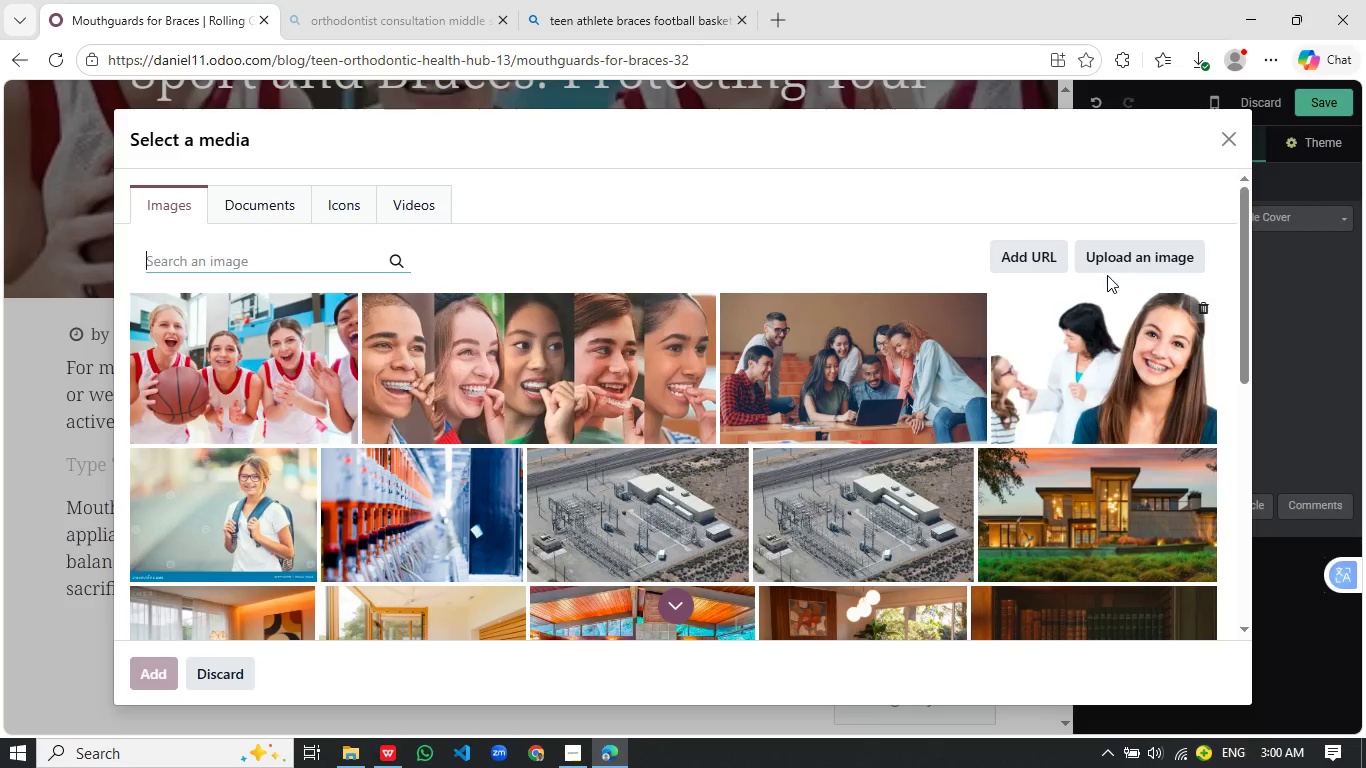 
left_click([1130, 261])
 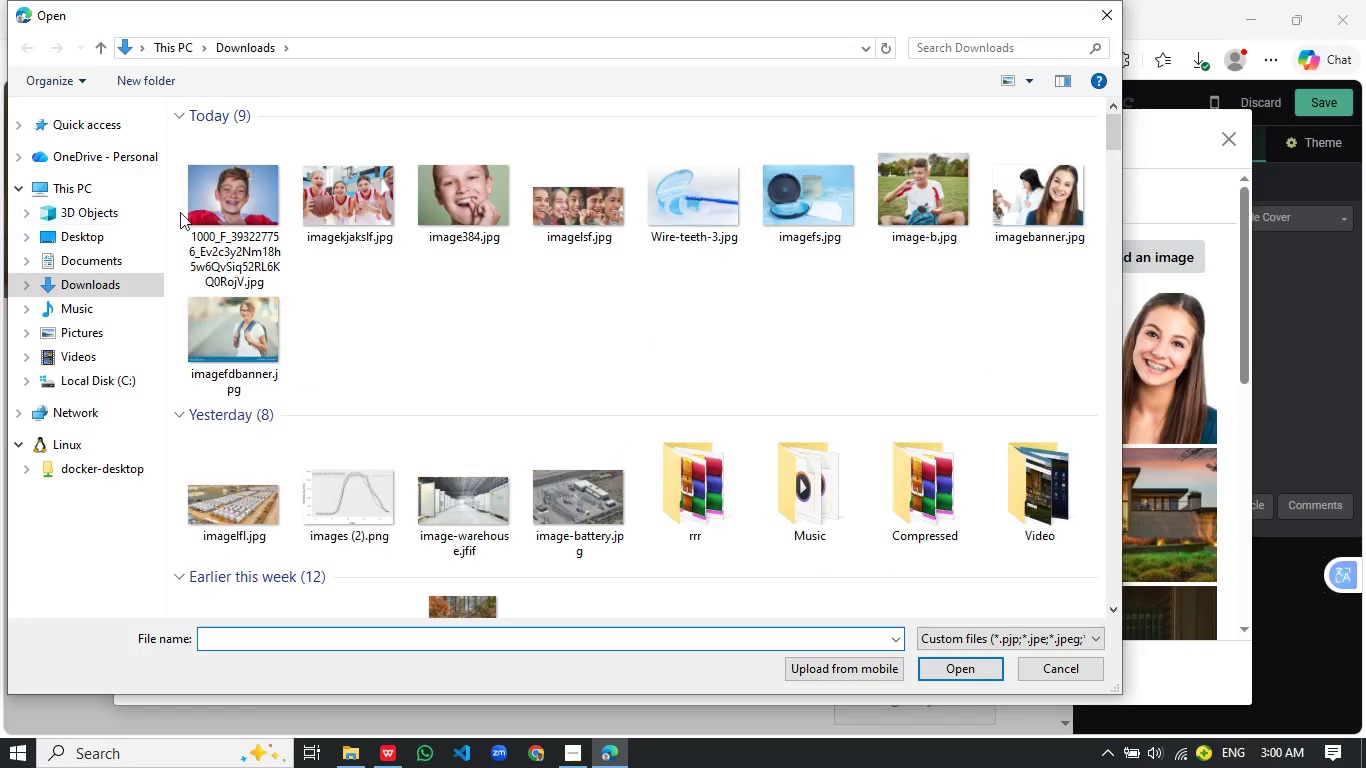 
double_click([225, 200])
 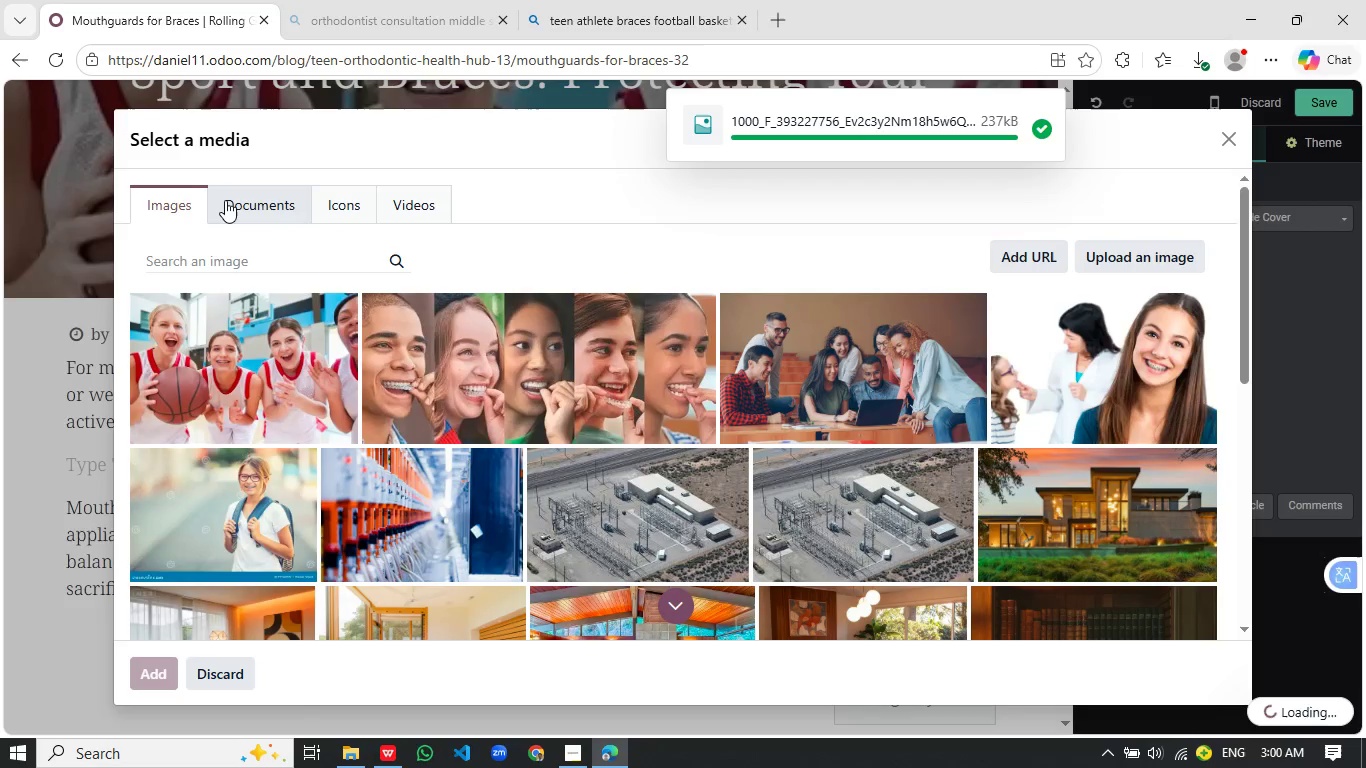 
wait(16.59)
 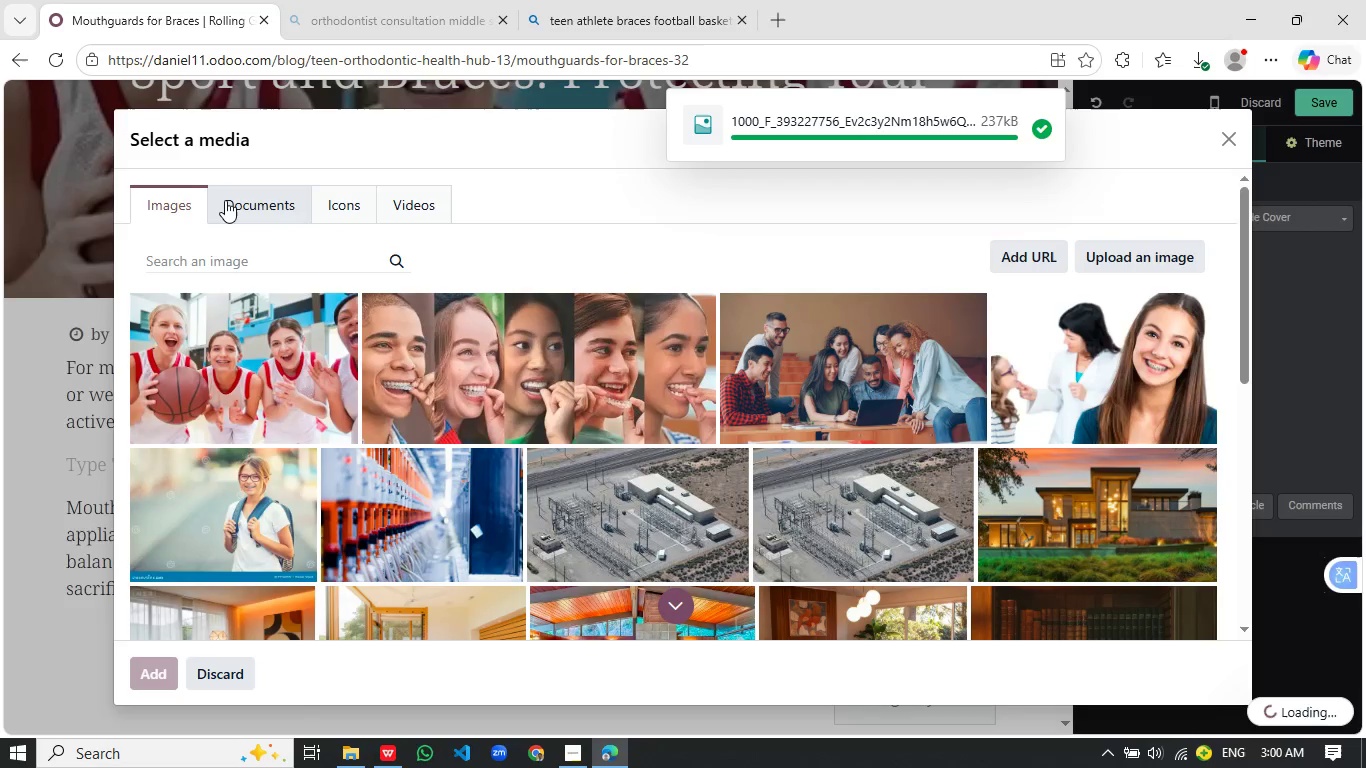 
left_click([1184, 756])
 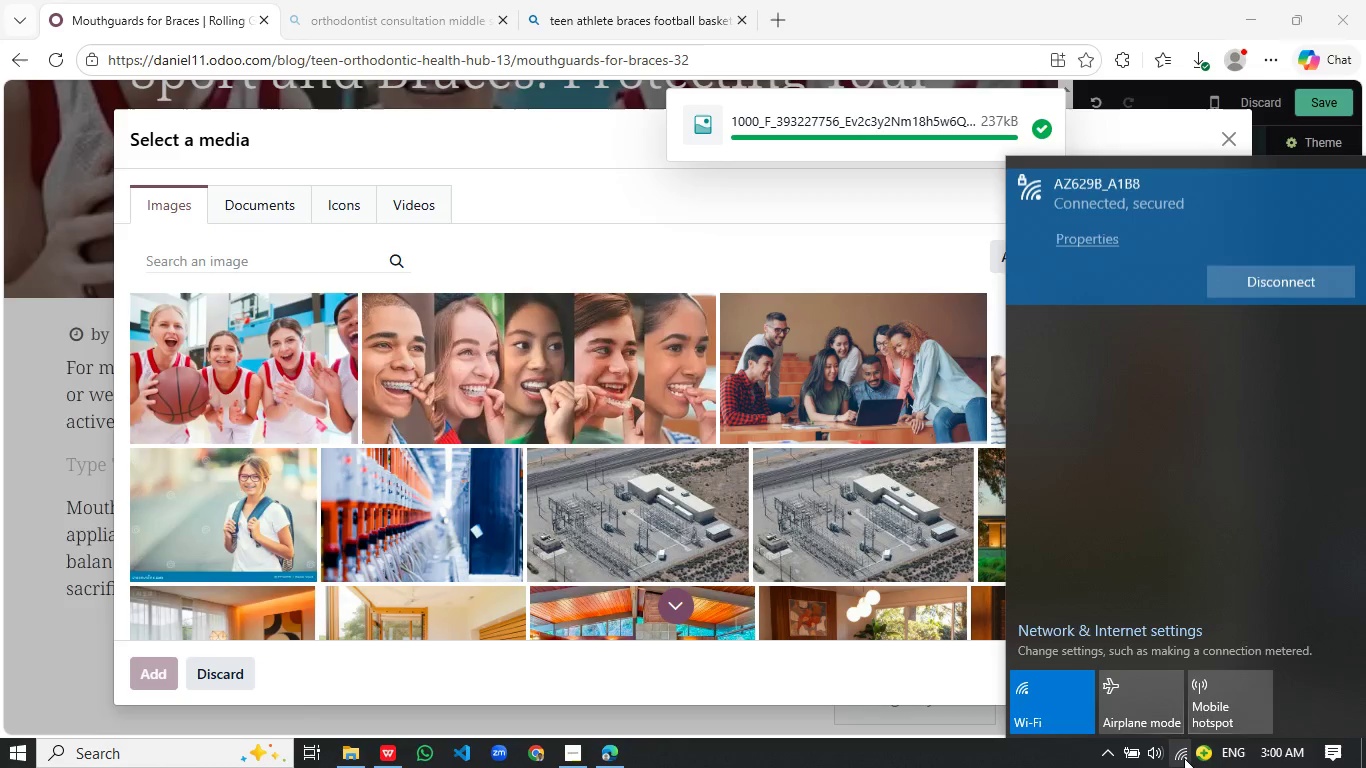 
left_click([1184, 758])
 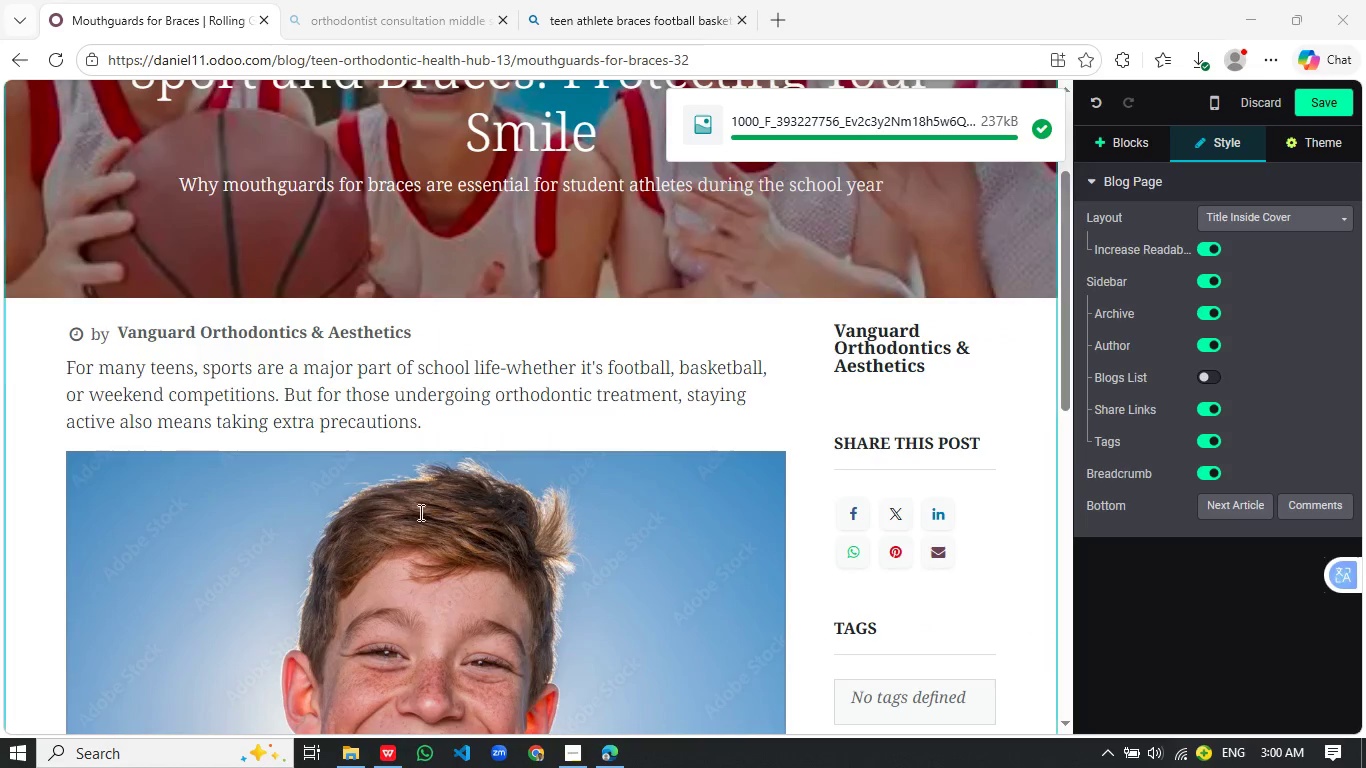 
scroll: coordinate [548, 526], scroll_direction: down, amount: 4.0
 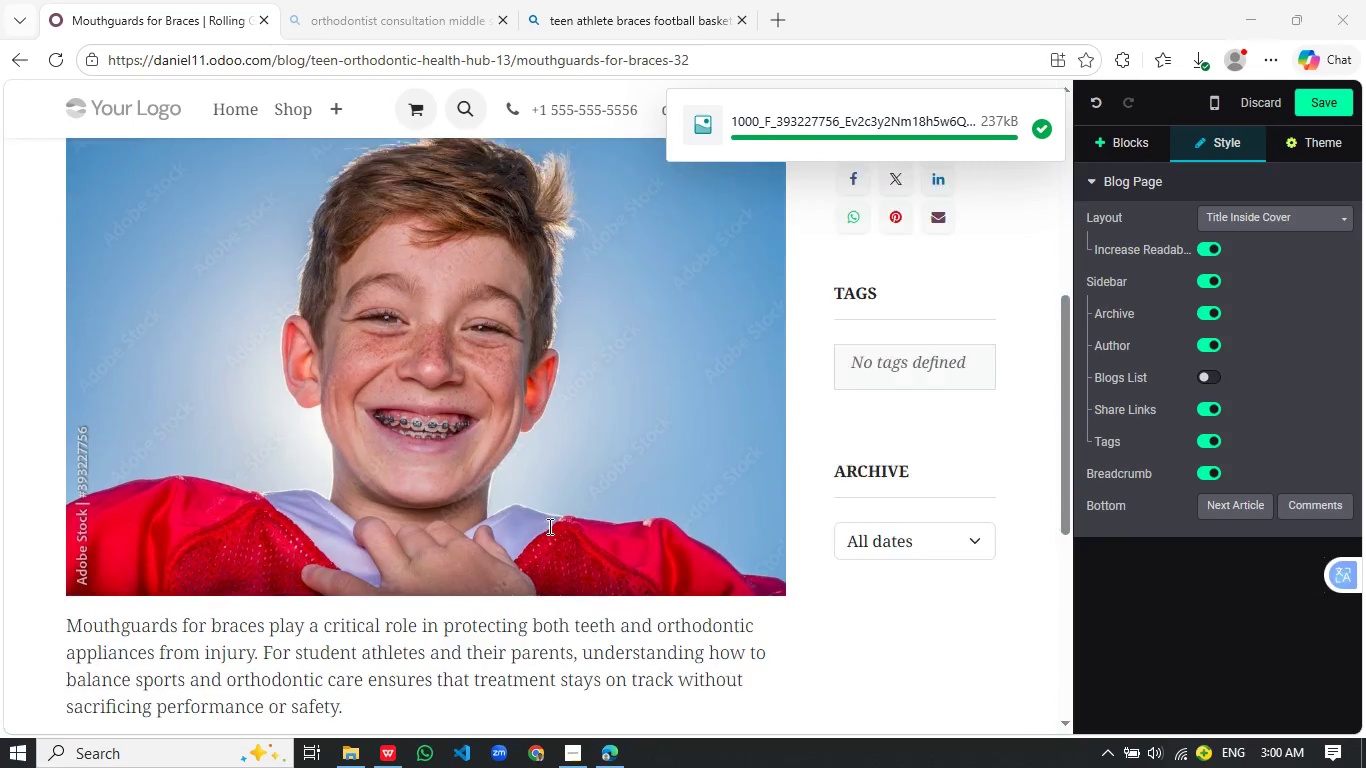 
scroll: coordinate [548, 526], scroll_direction: up, amount: 2.0
 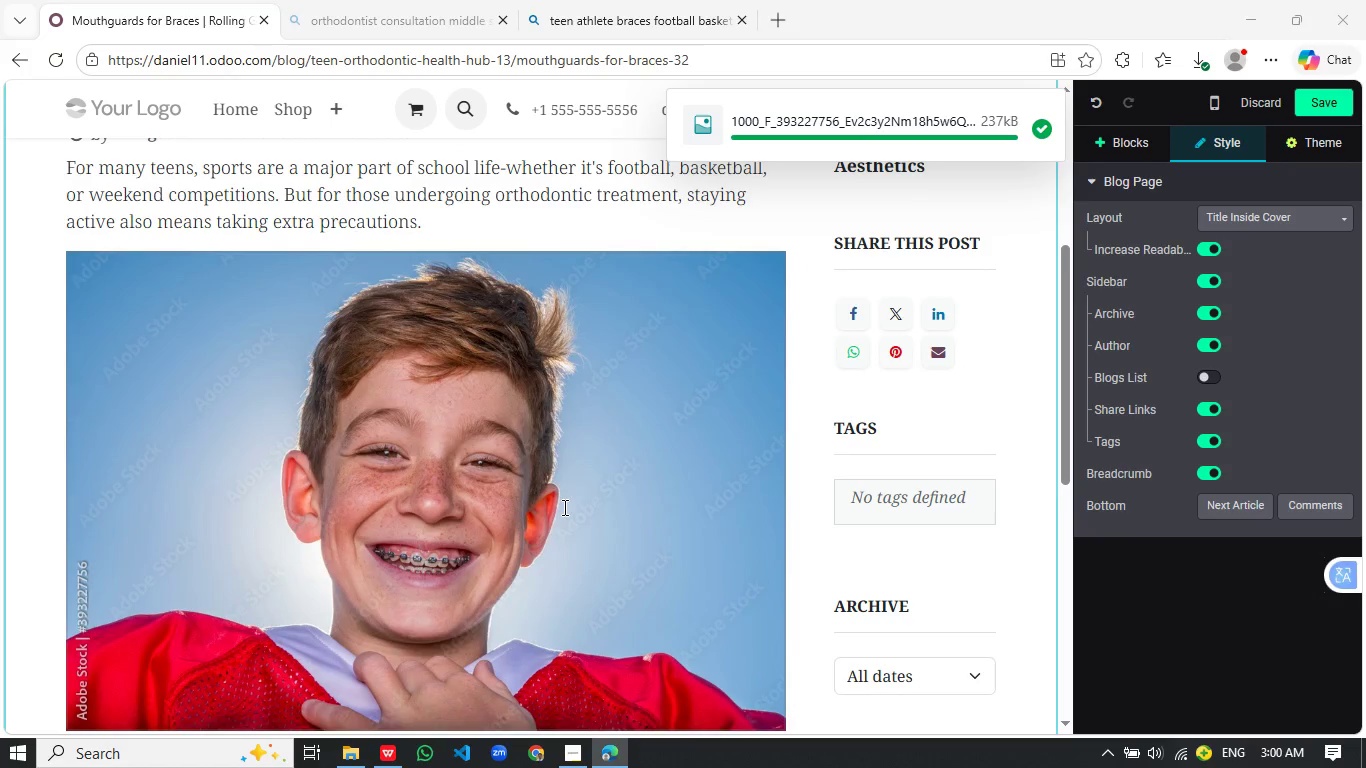 
left_click([563, 507])
 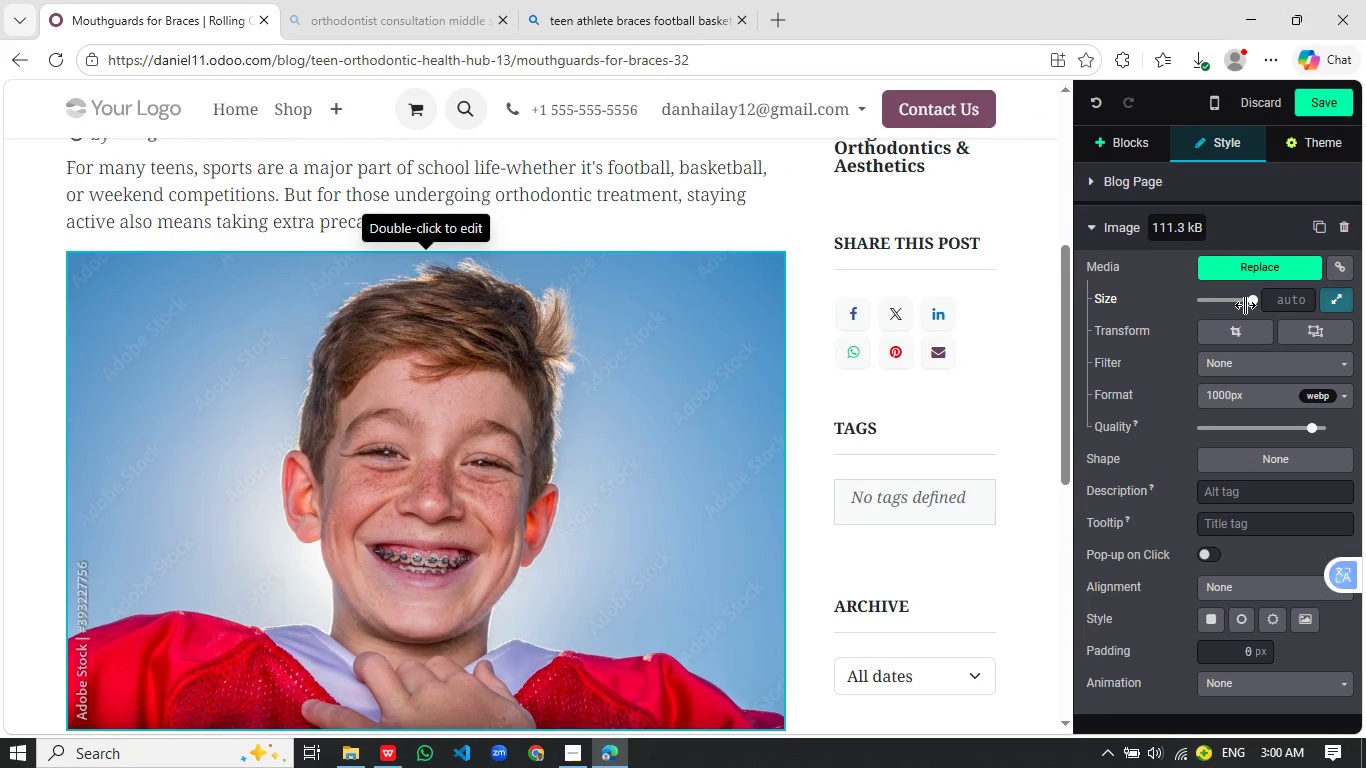 
left_click([1249, 298])
 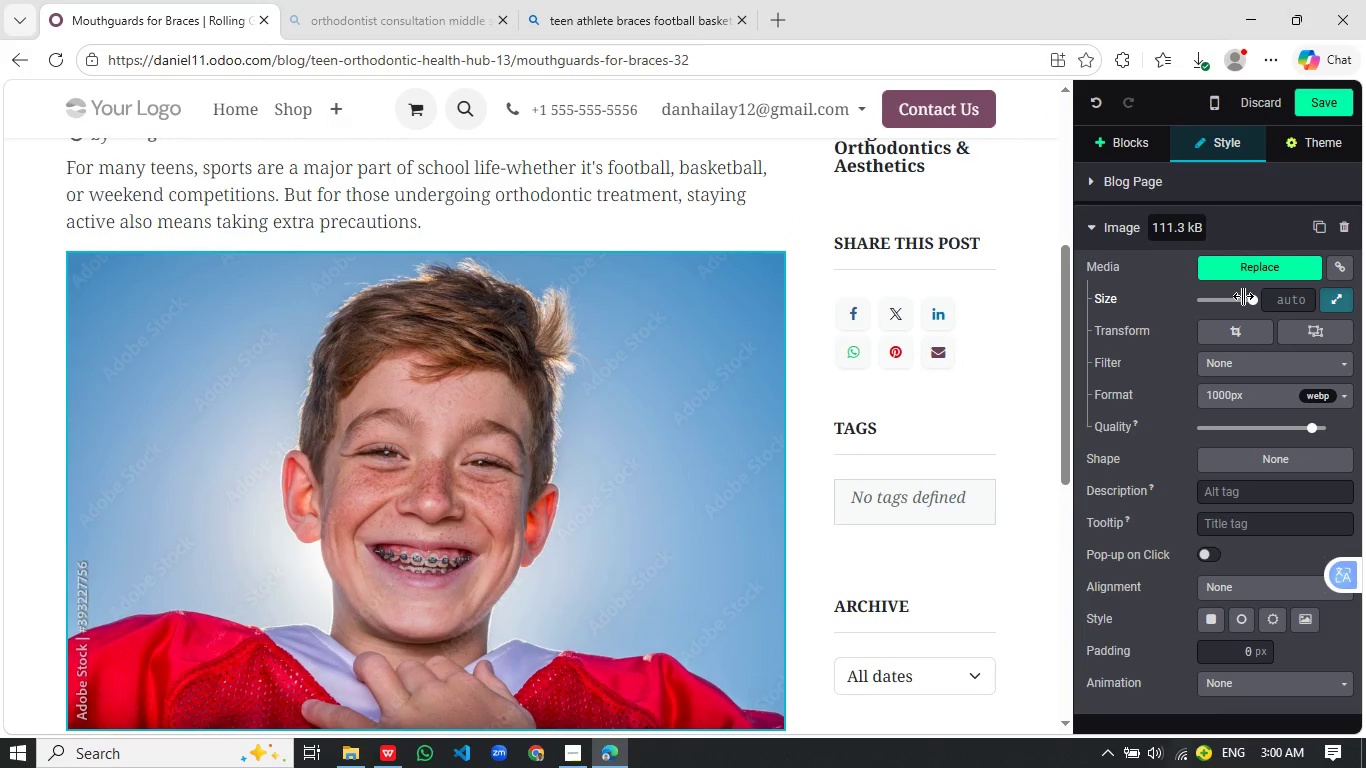 
left_click([1243, 296])
 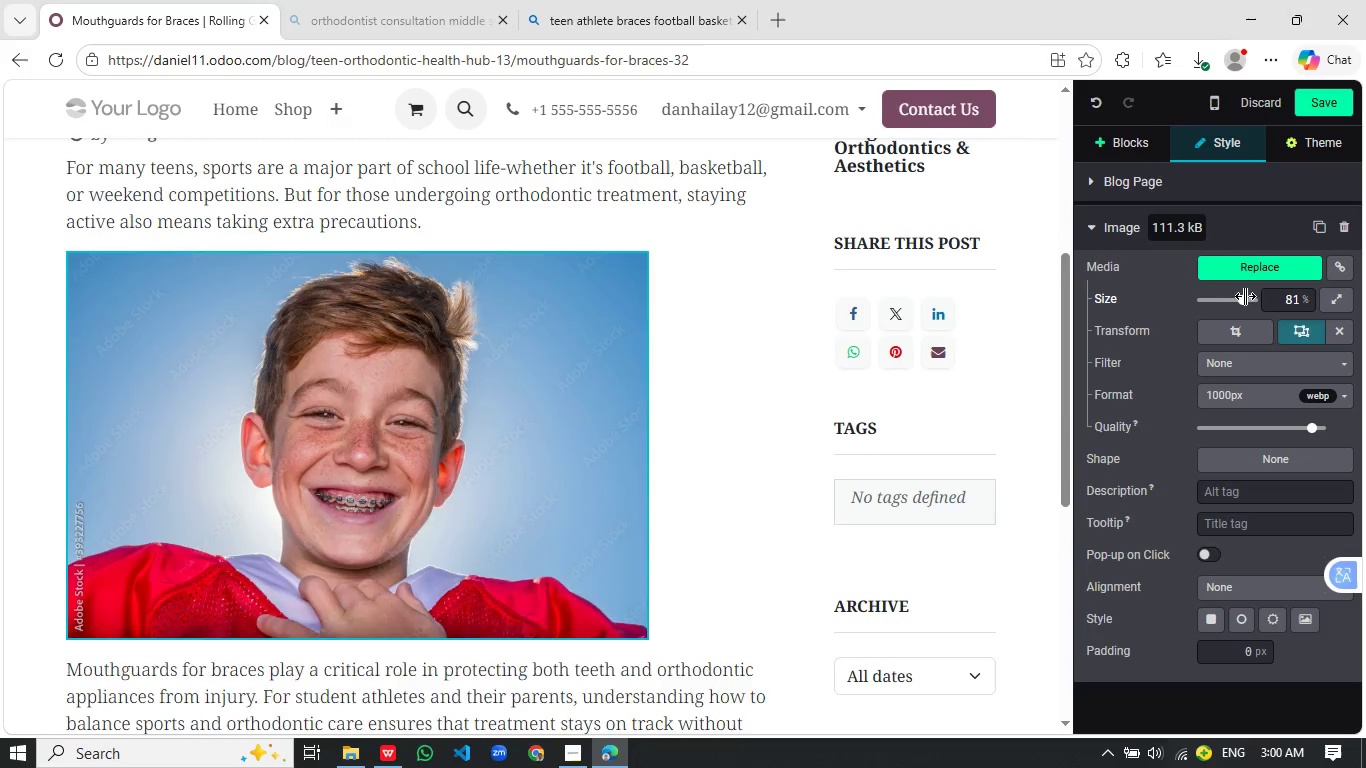 
left_click([1249, 299])
 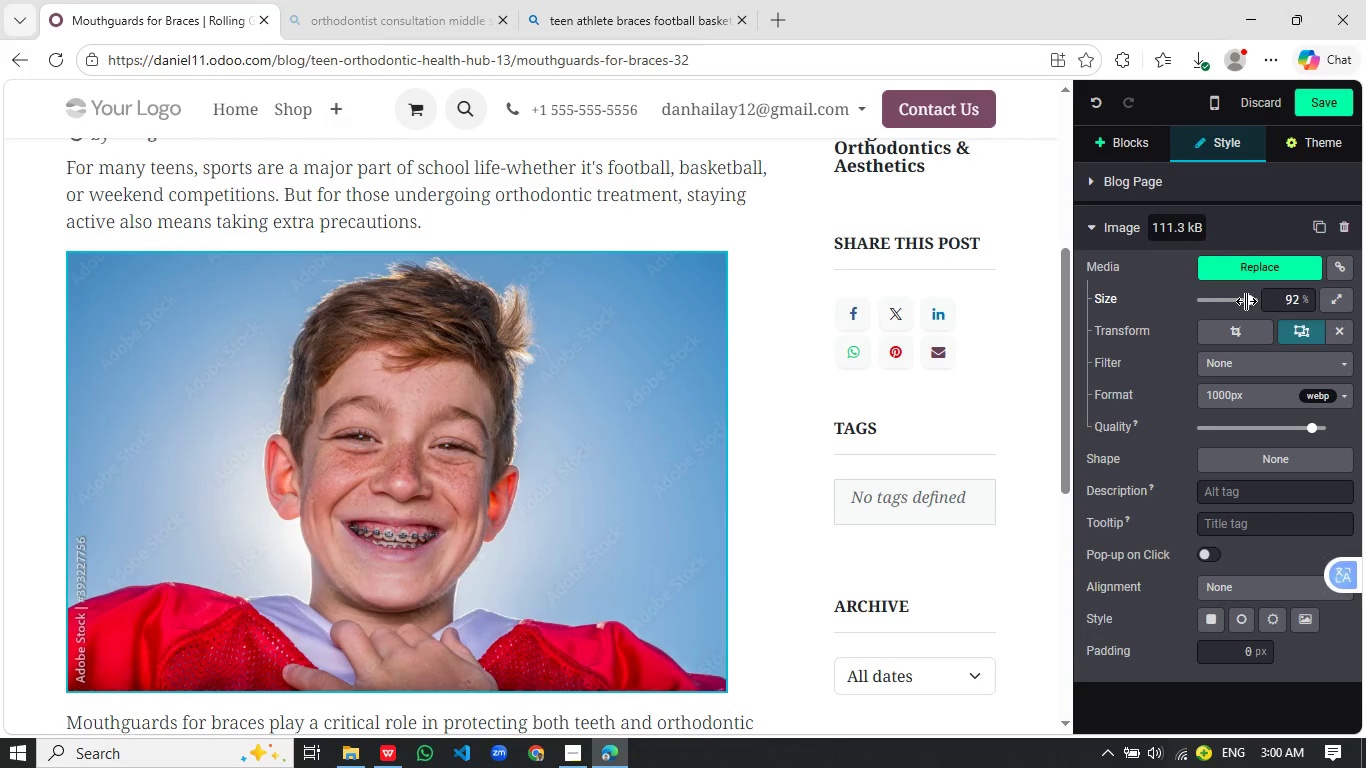 
left_click([1247, 300])
 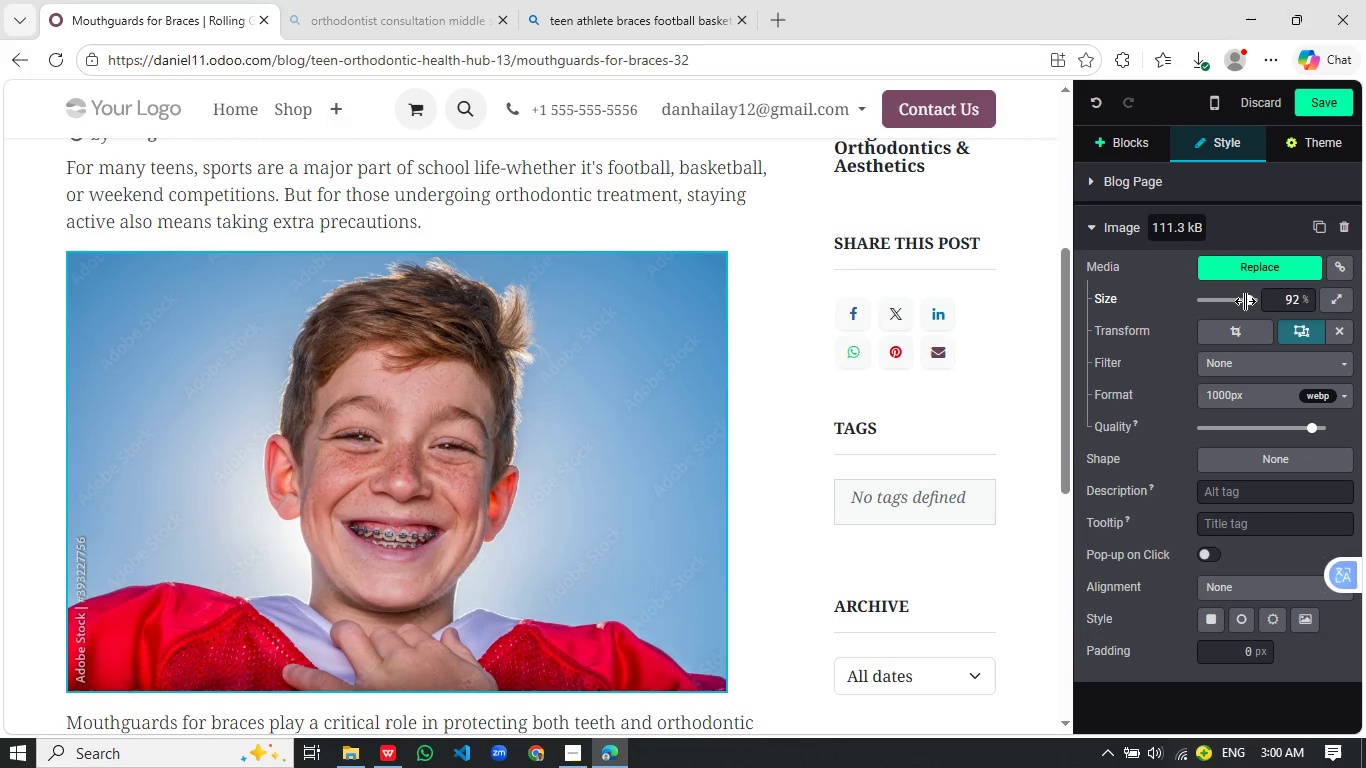 
left_click([1245, 301])
 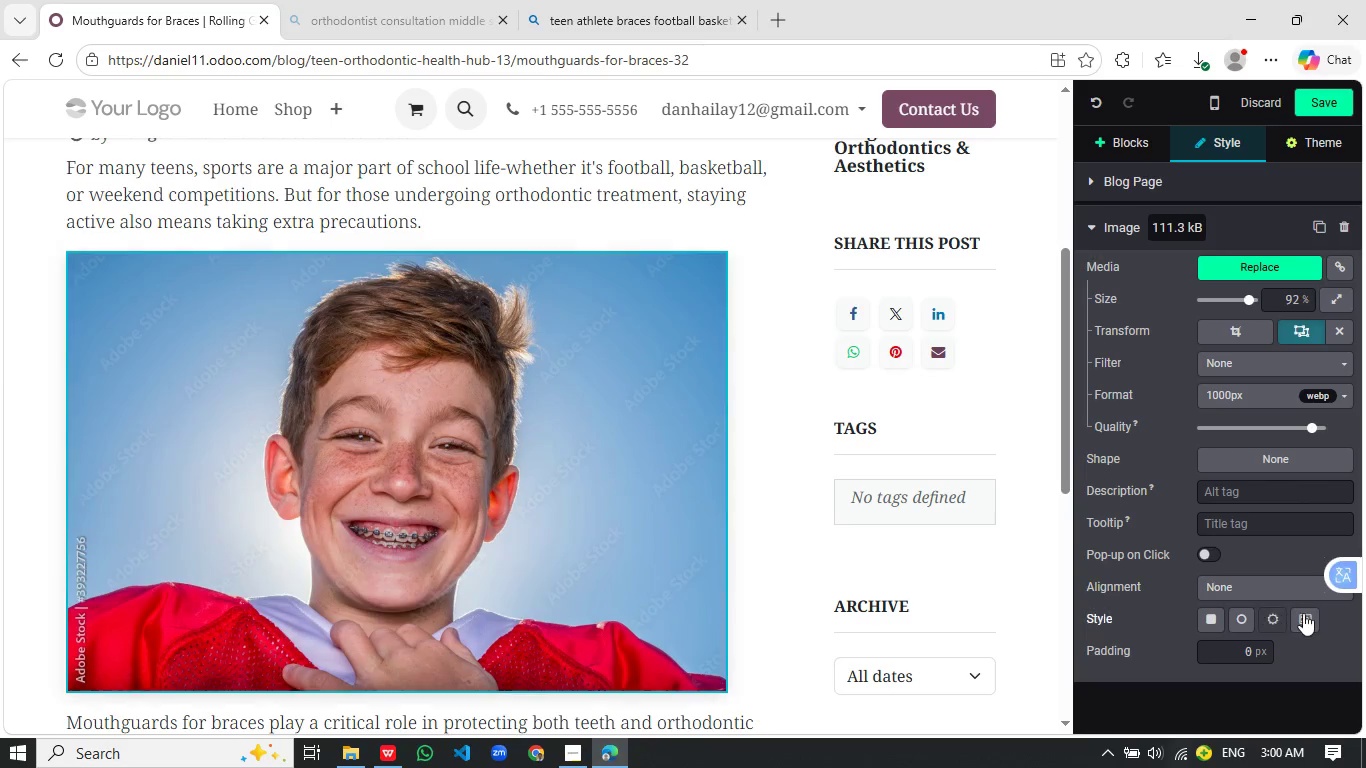 
left_click([1313, 615])
 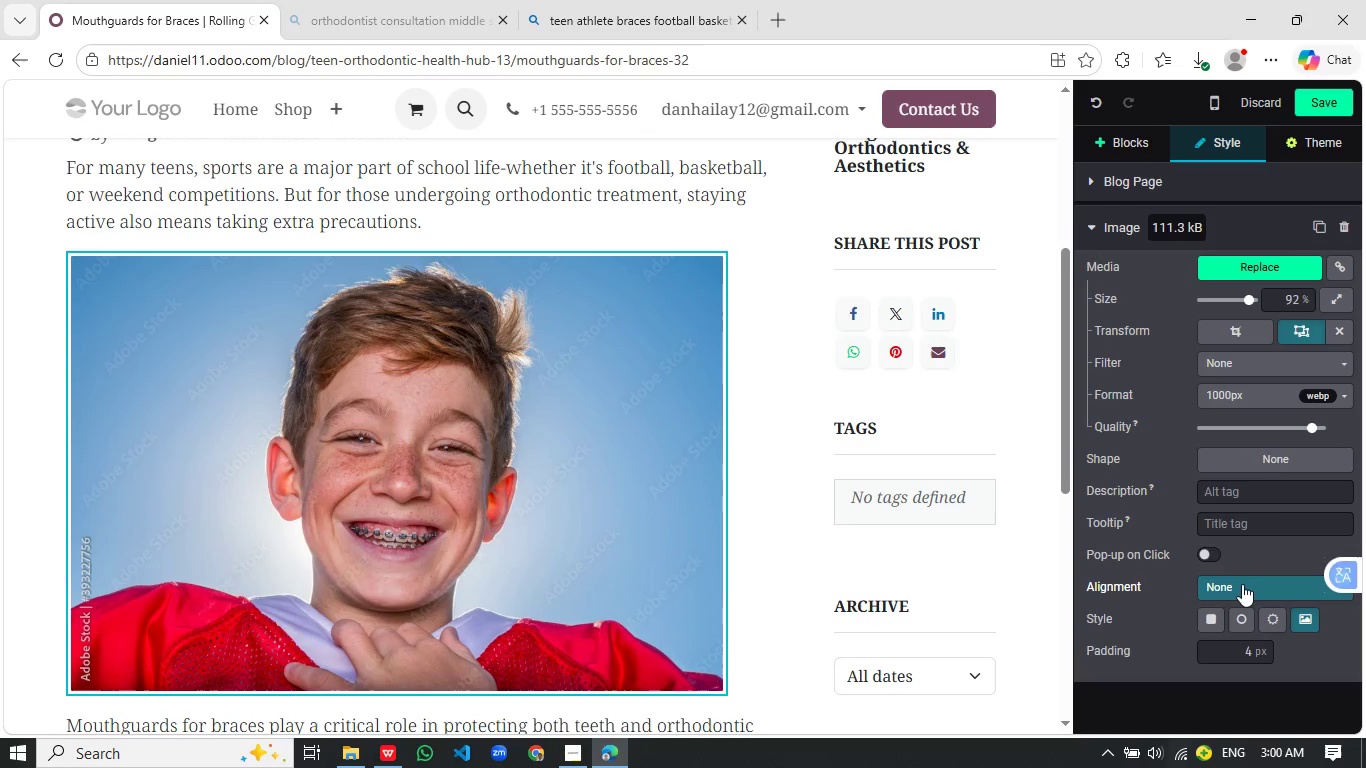 
left_click([1242, 584])
 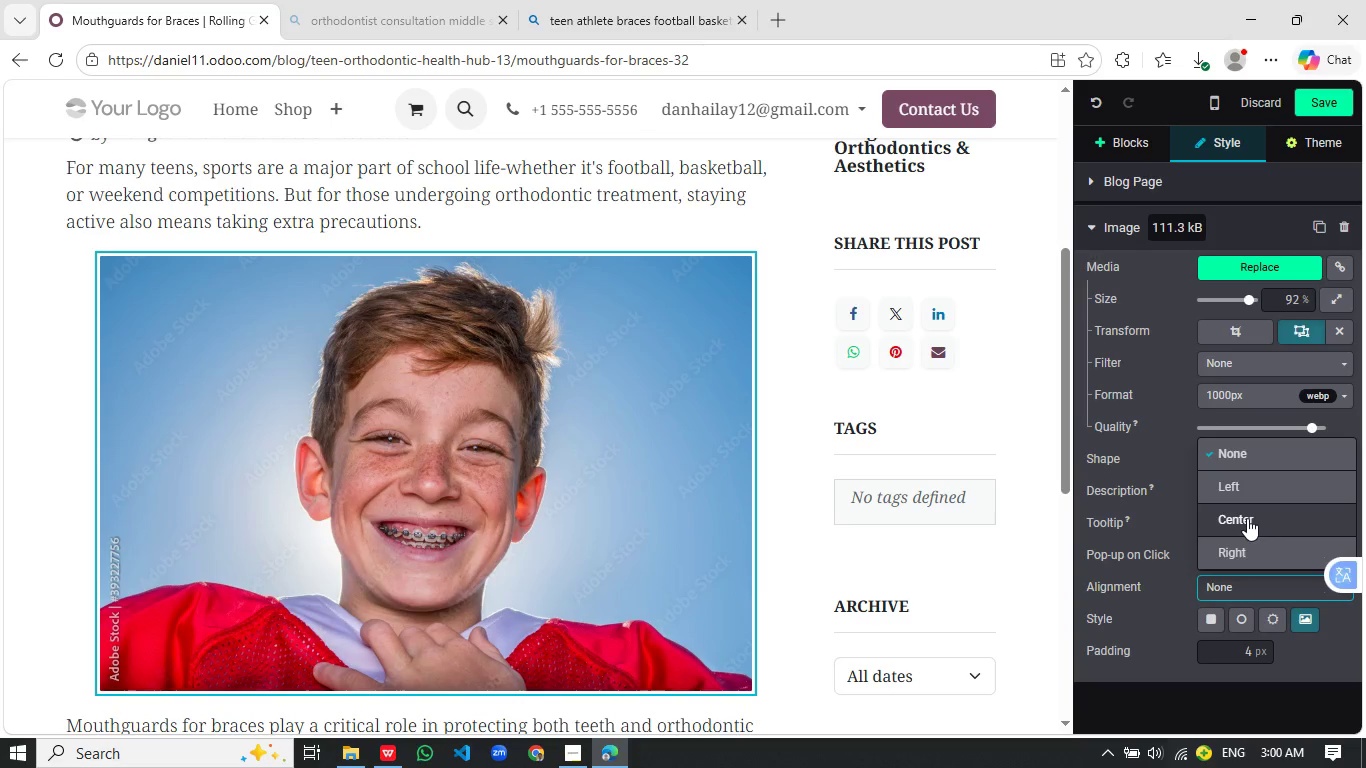 
left_click([1247, 518])
 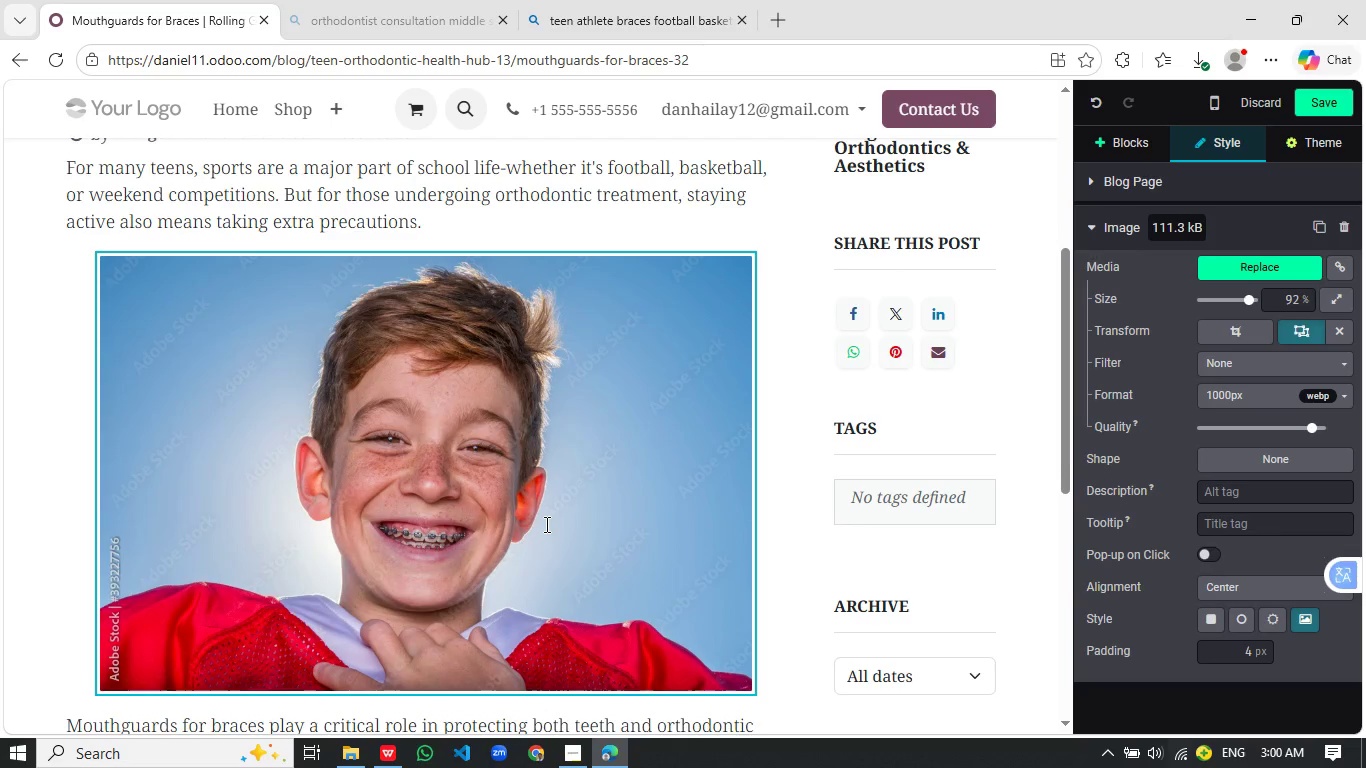 
scroll: coordinate [542, 523], scroll_direction: down, amount: 2.0
 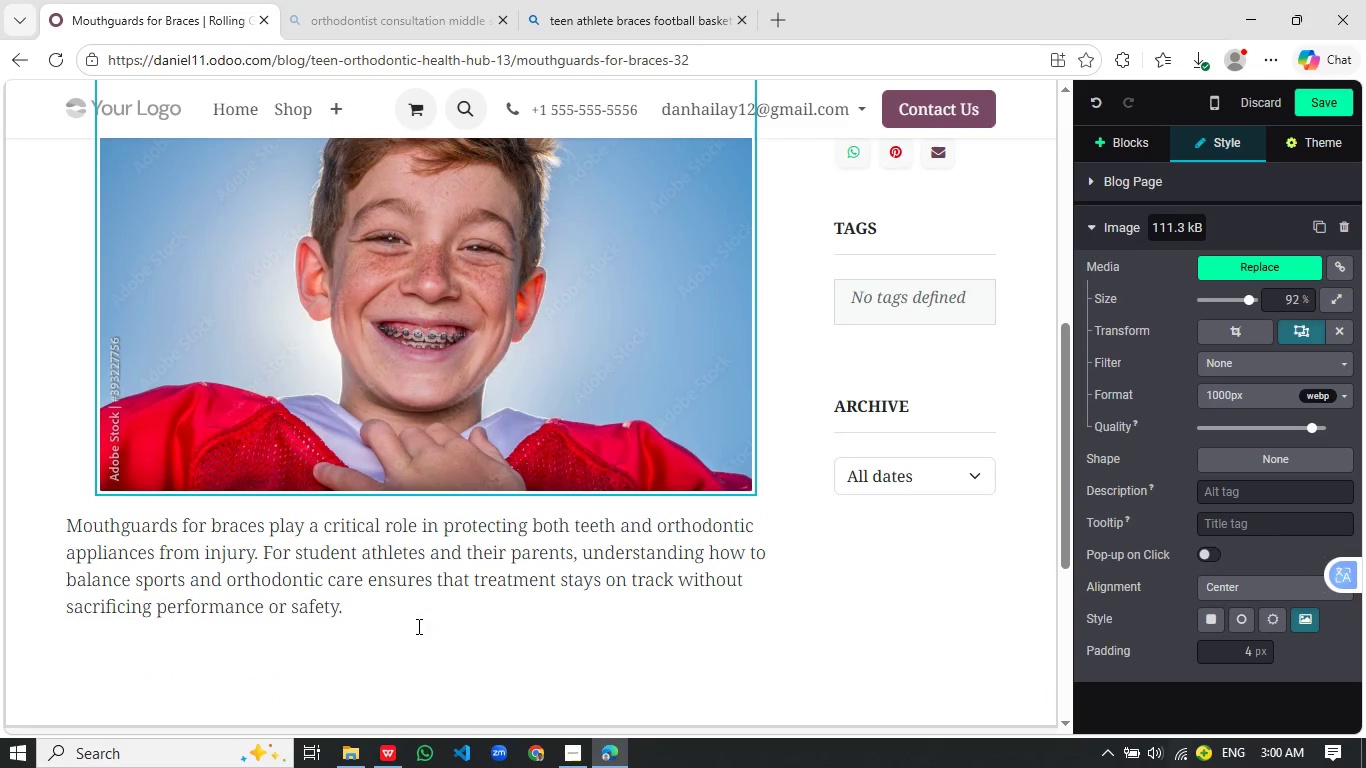 
left_click([419, 624])
 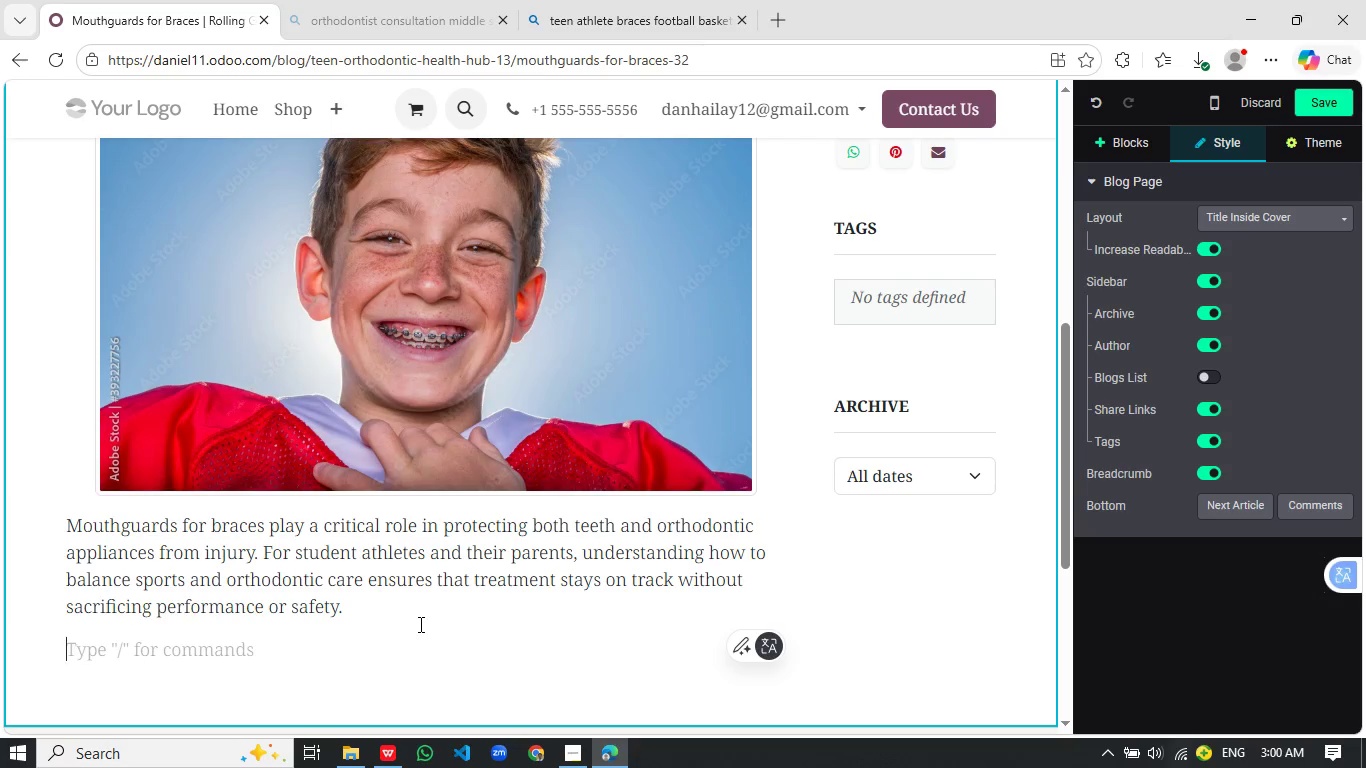 
wait(6.83)
 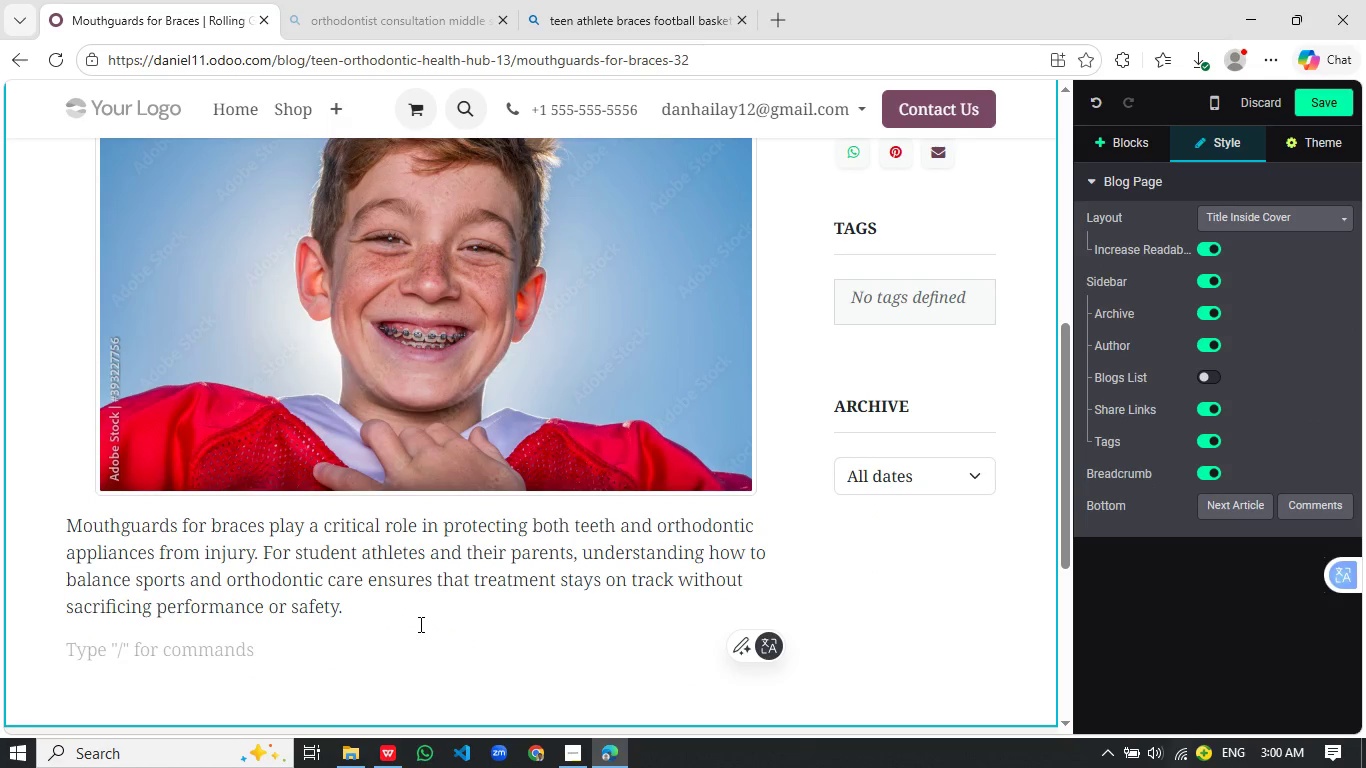 
left_click([1116, 147])
 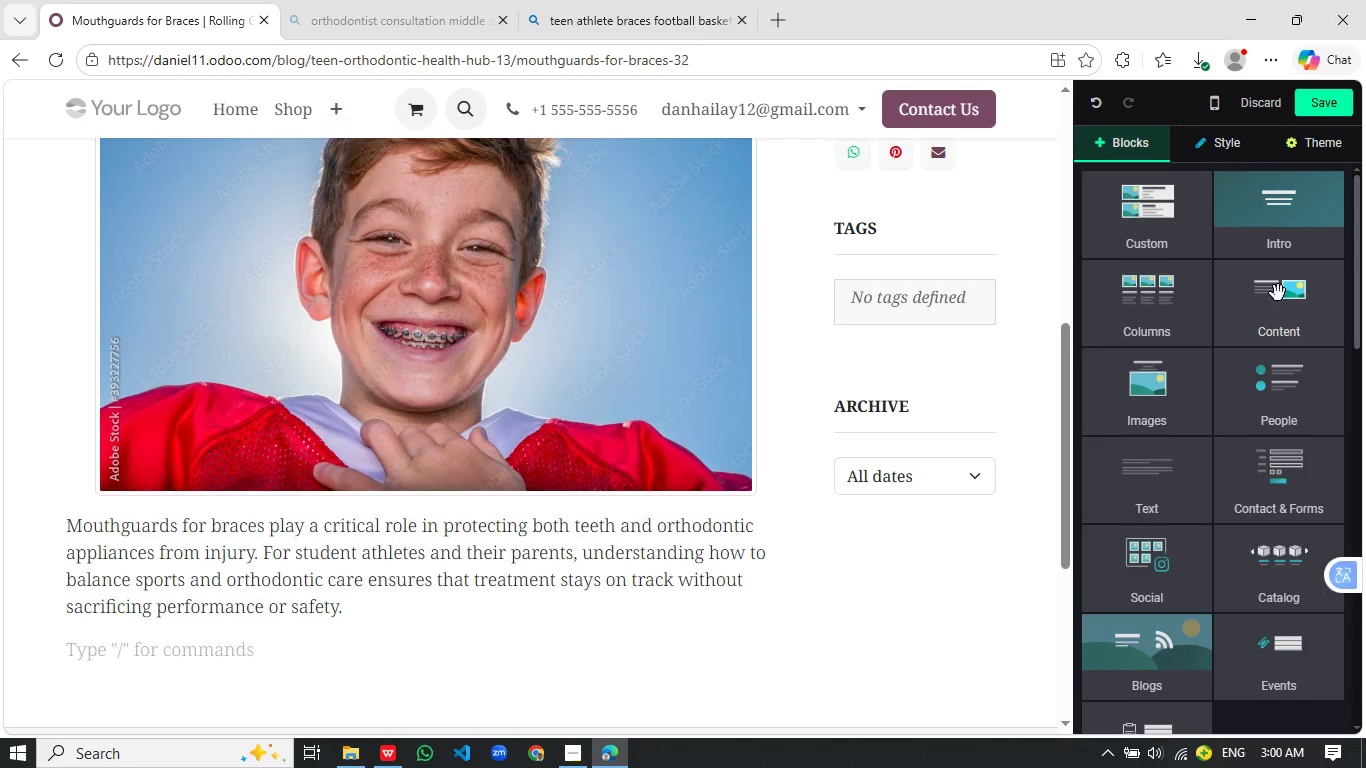 
left_click([1278, 293])
 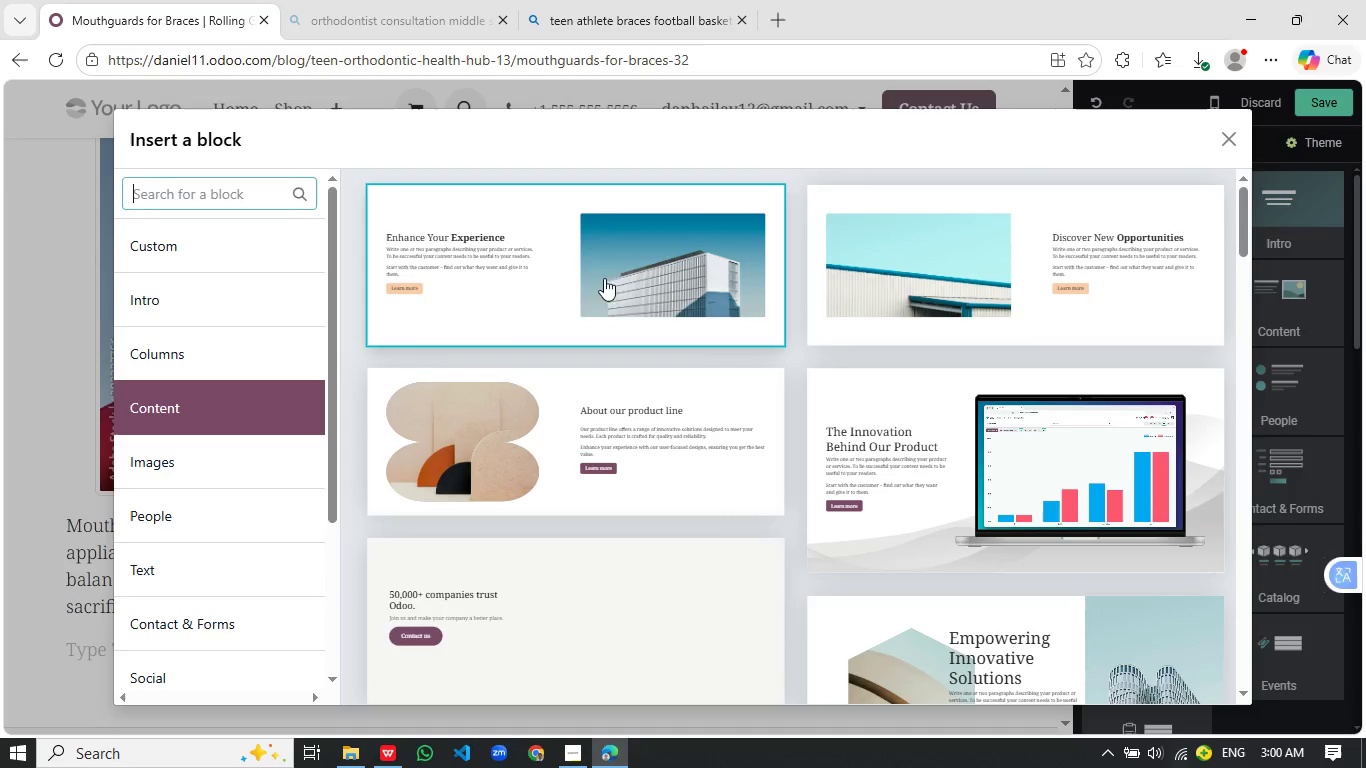 
left_click([558, 279])
 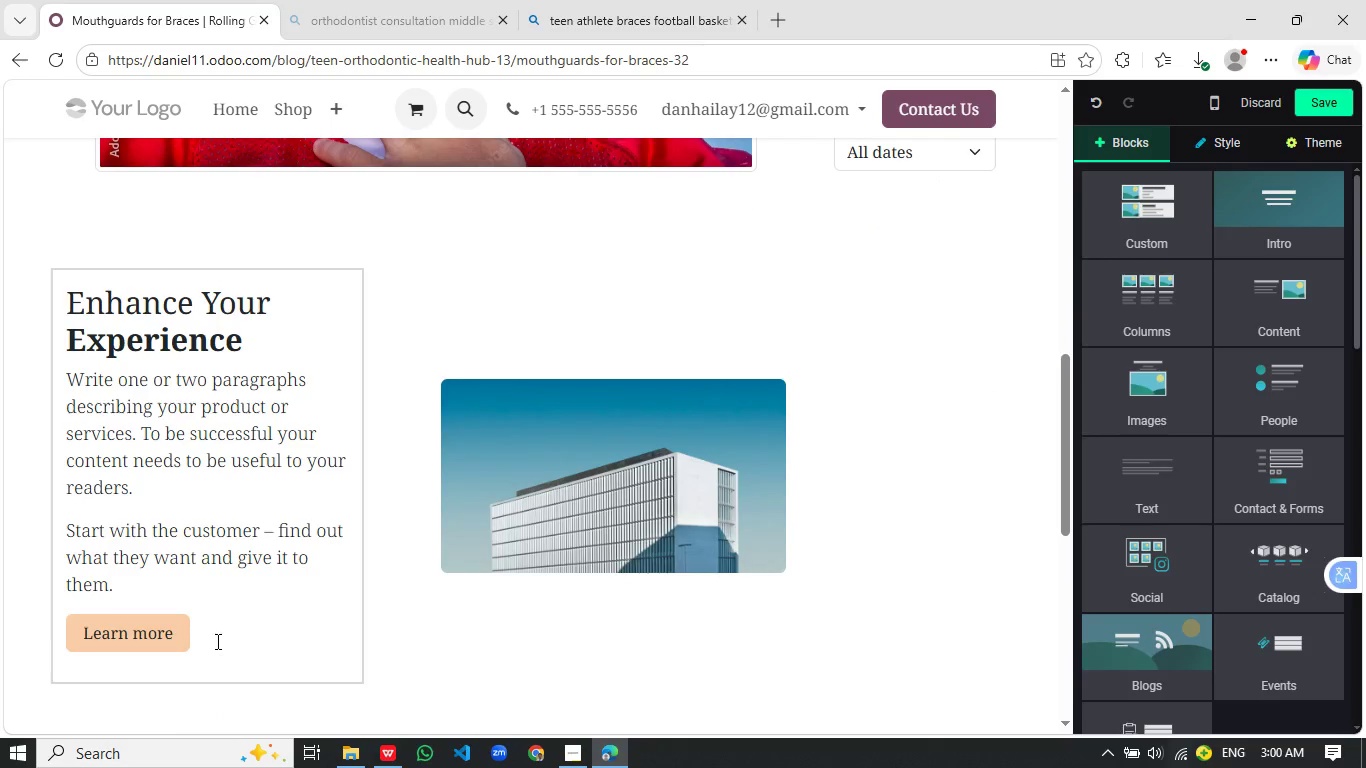 
left_click_drag(start_coordinate=[215, 642], to_coordinate=[56, 305])
 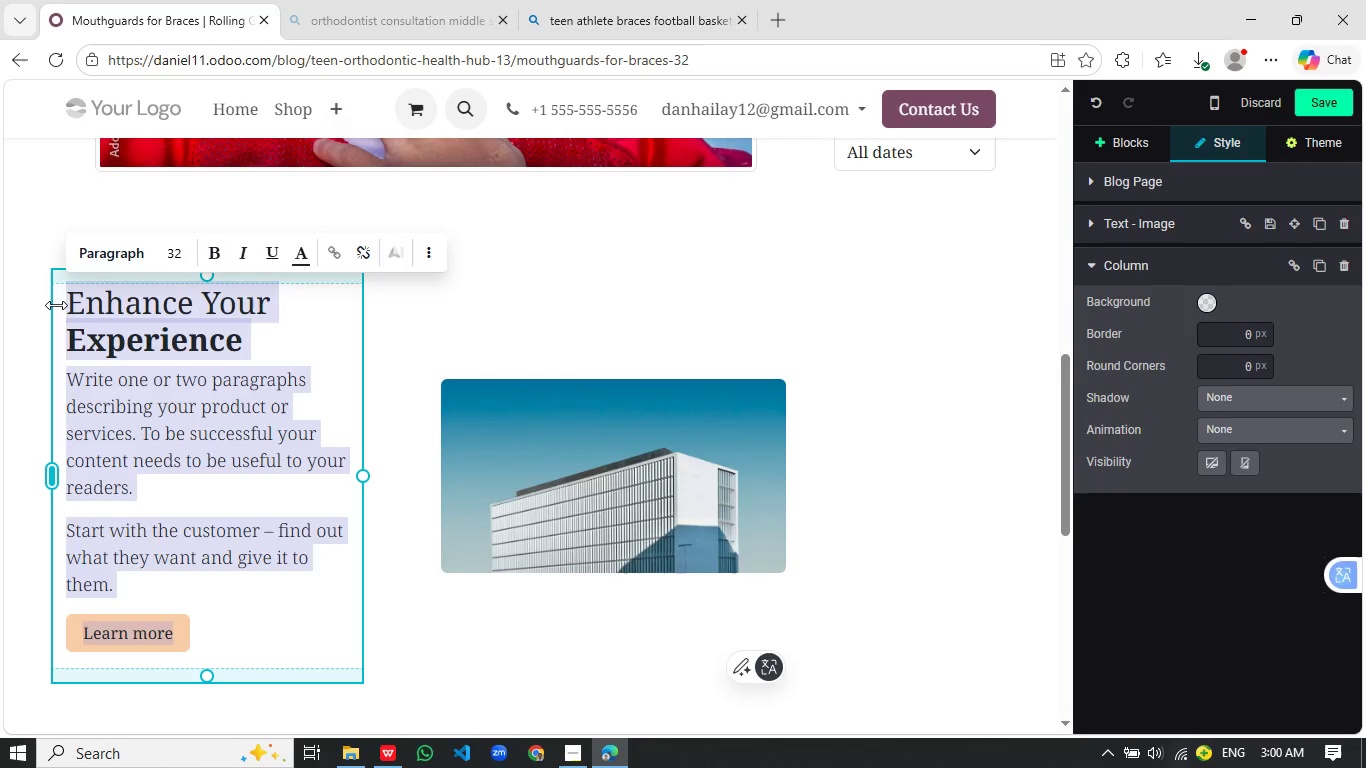 
type(Why Mouthguars for Braces Matter)
 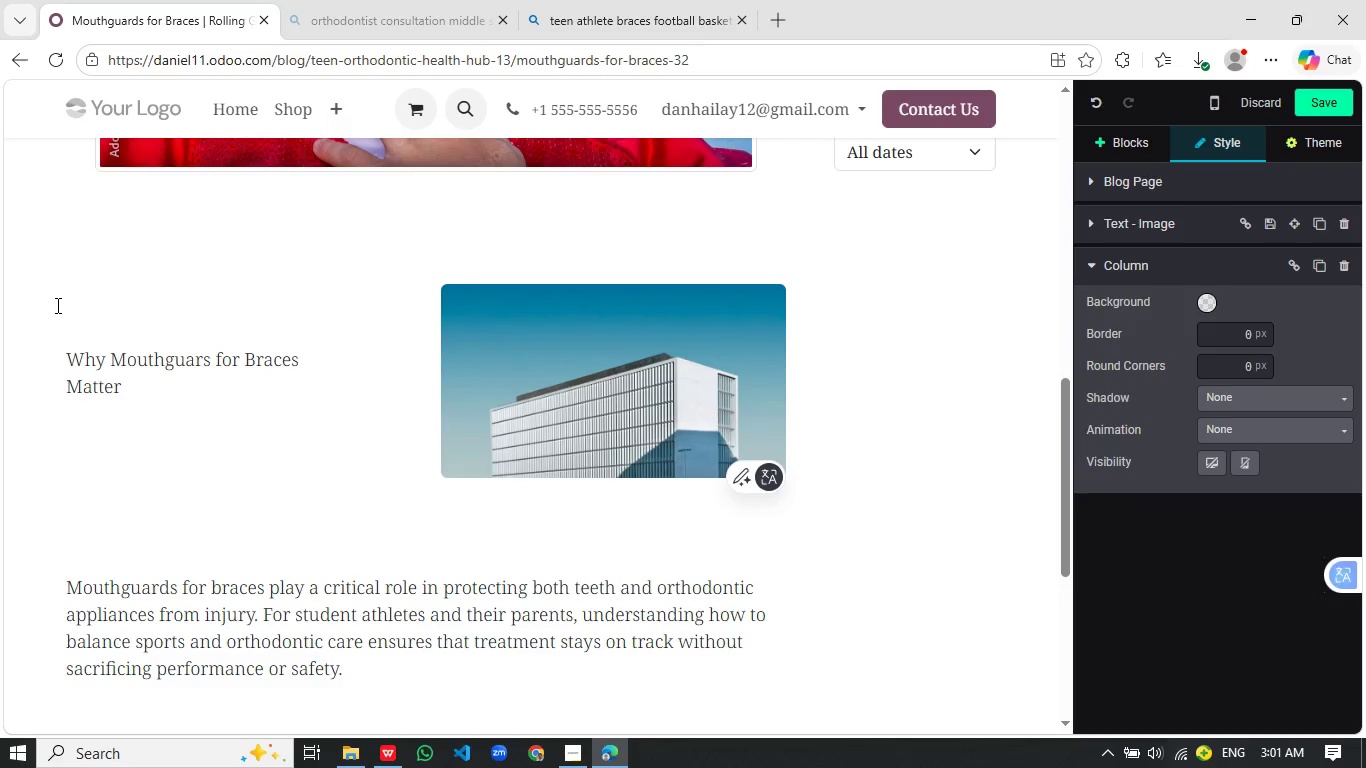 
key(Enter)
 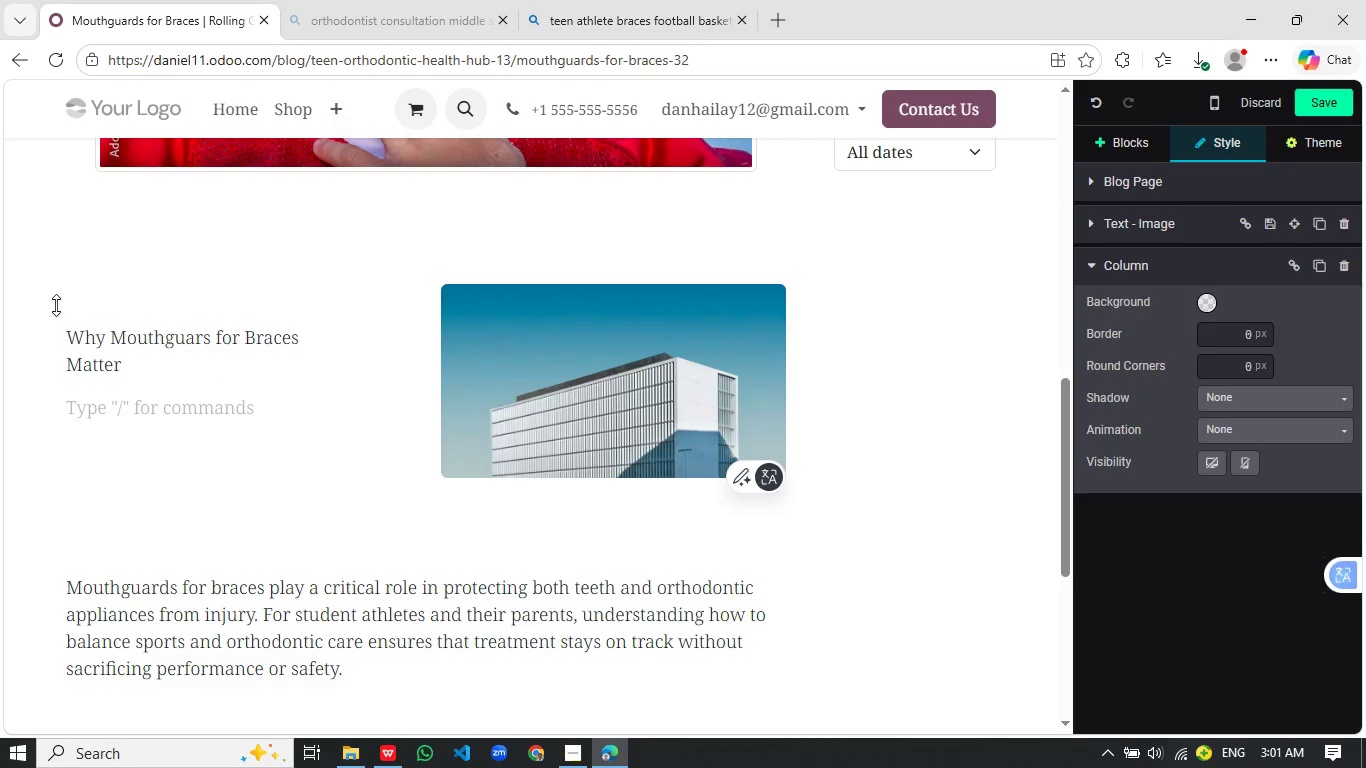 
type(Braces can increase the risk of injury during sports, especially in contract or high-impact activities.)
 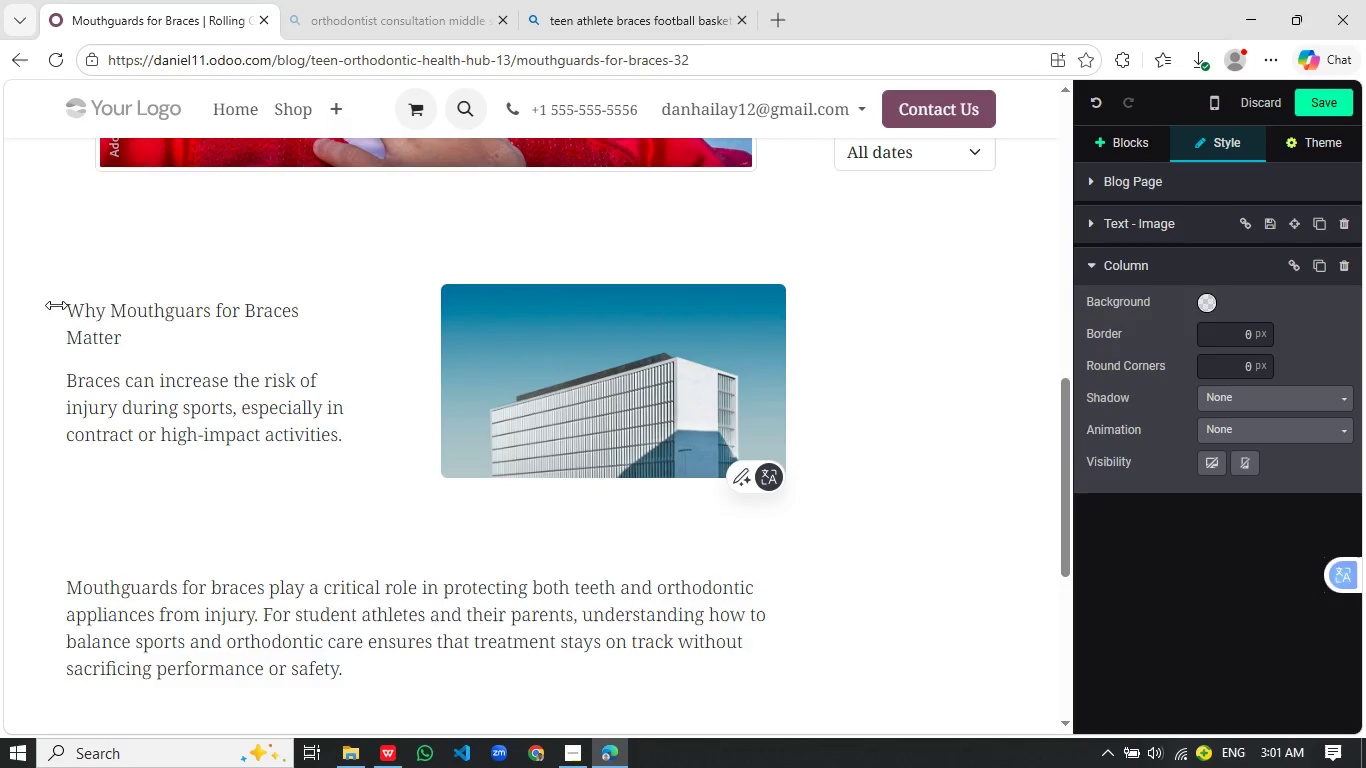 
key(Enter)
 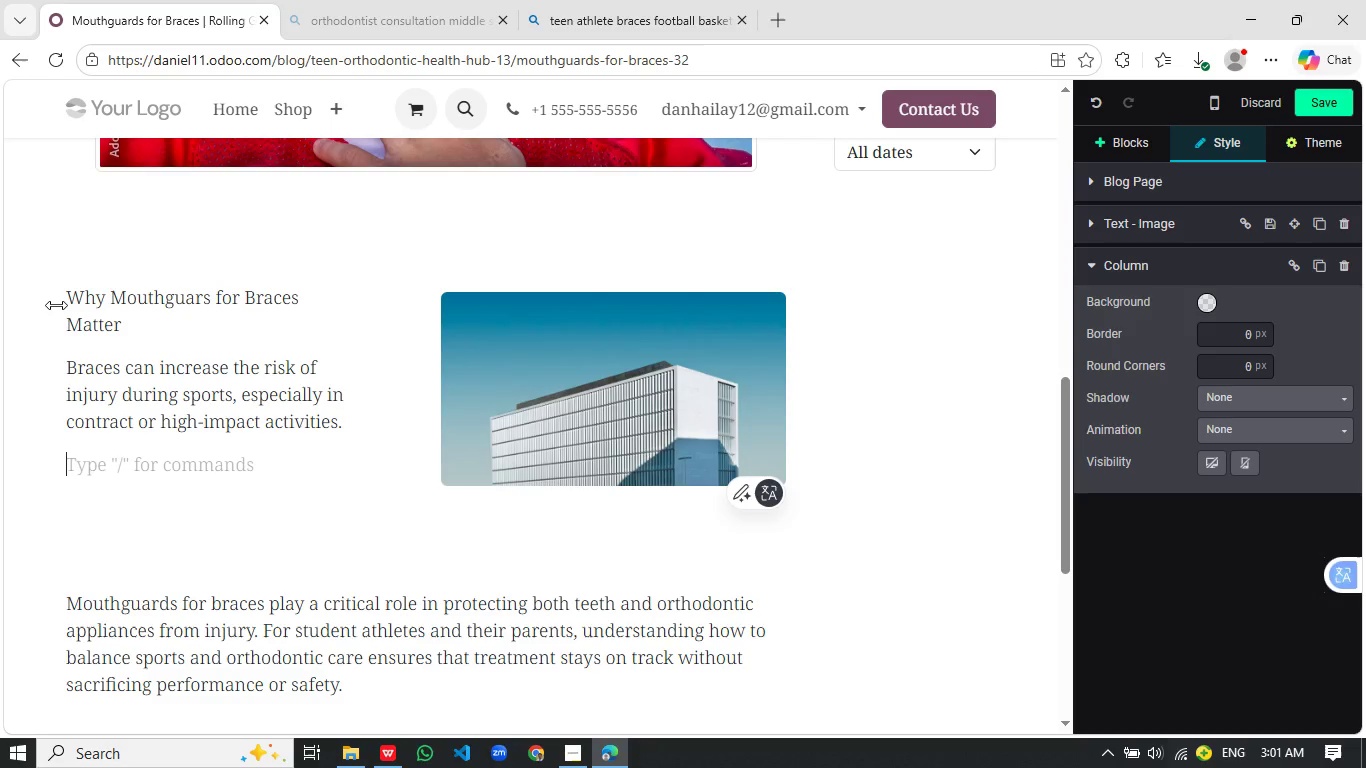 
key(Slash)
 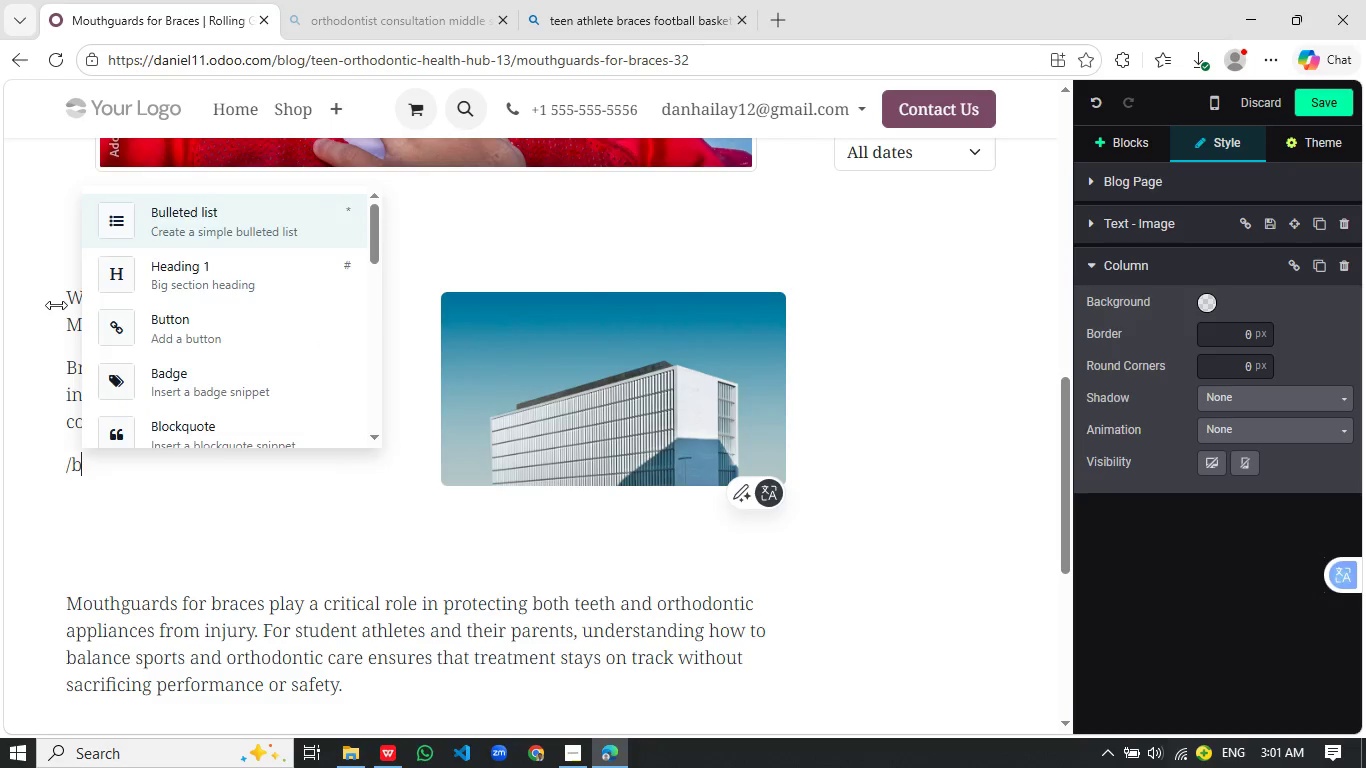 
key(B)
 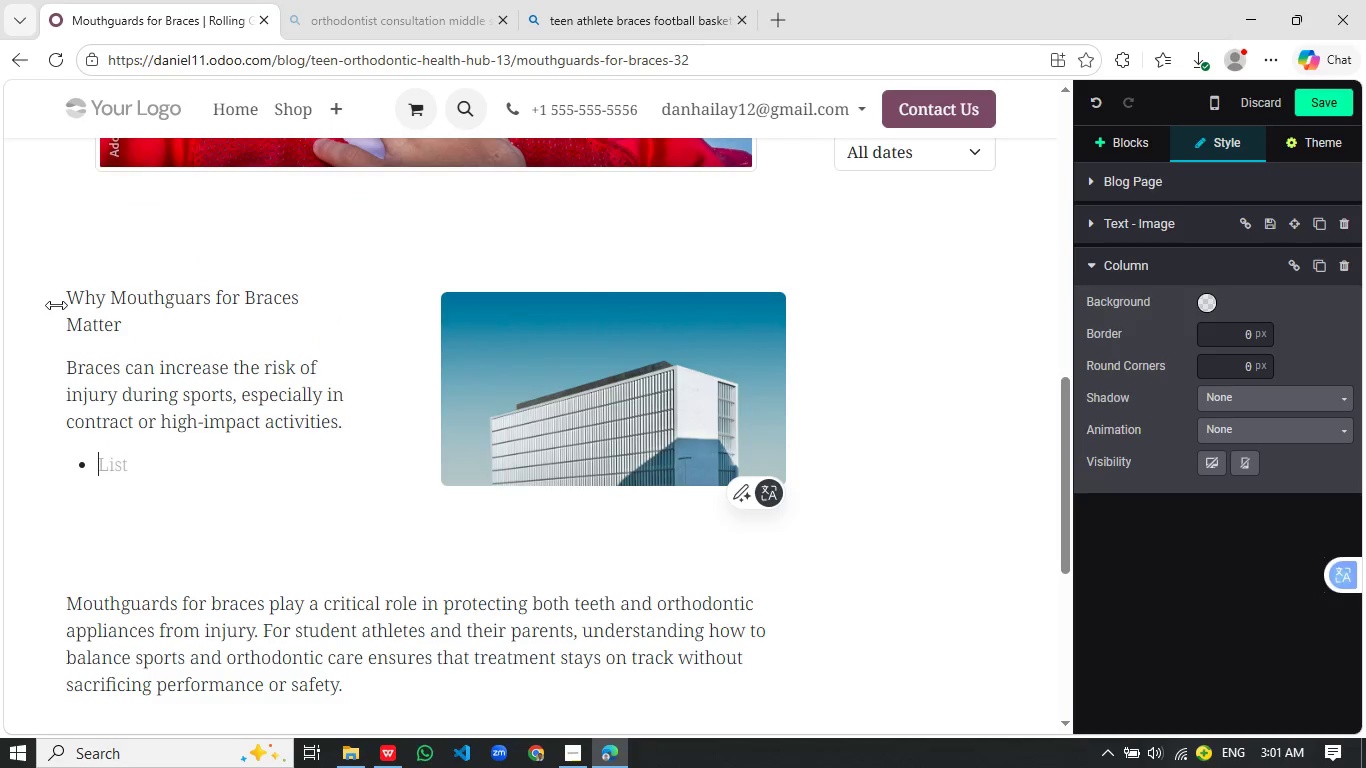 
key(Enter)
 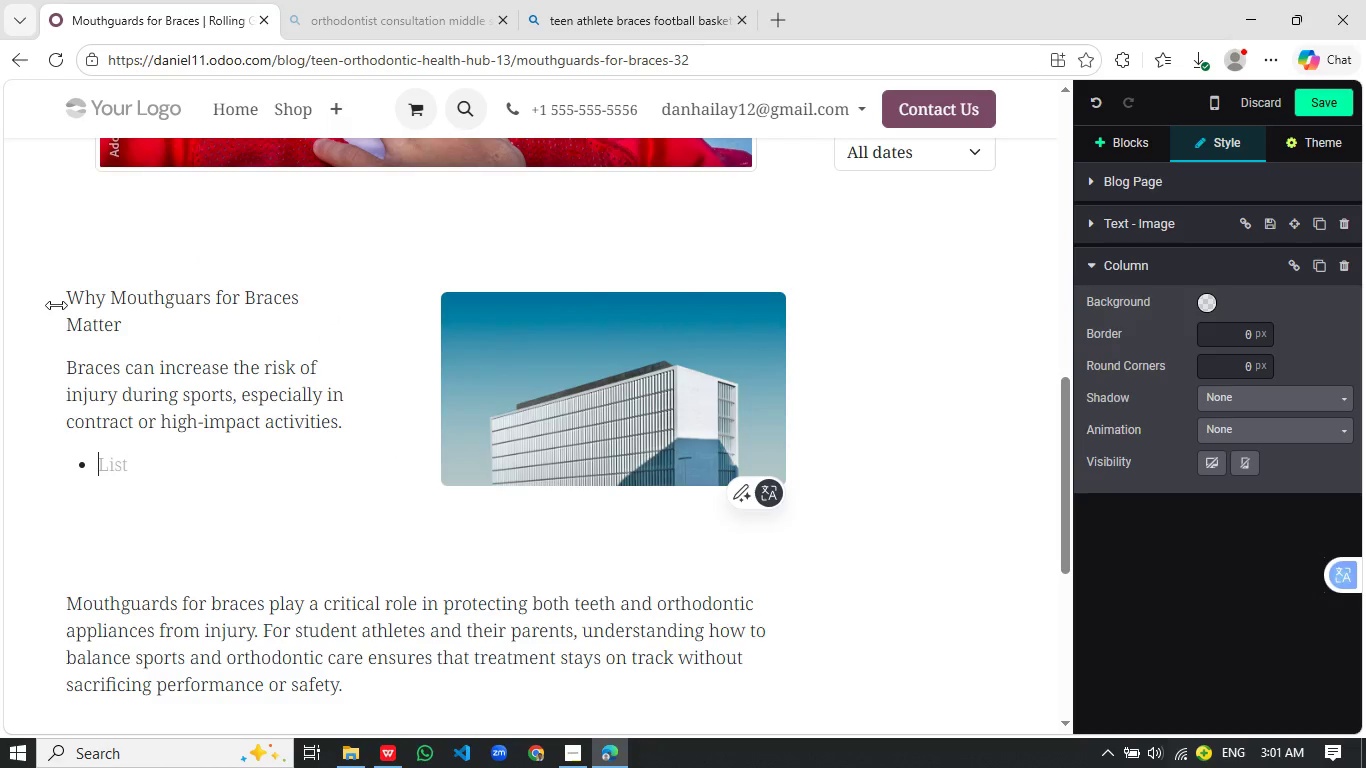 
type(Protects lips and cheeks from cuts caused by brackets)
 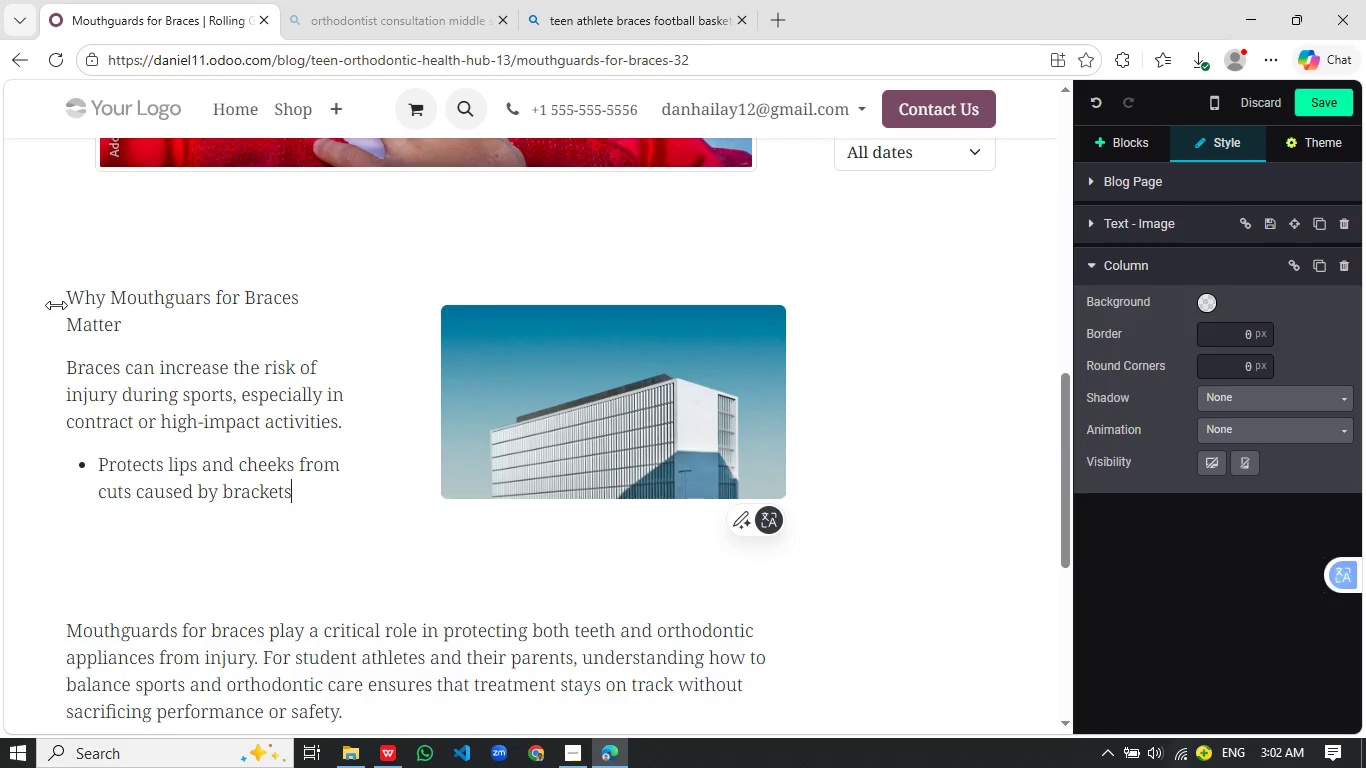 
key(Enter)
 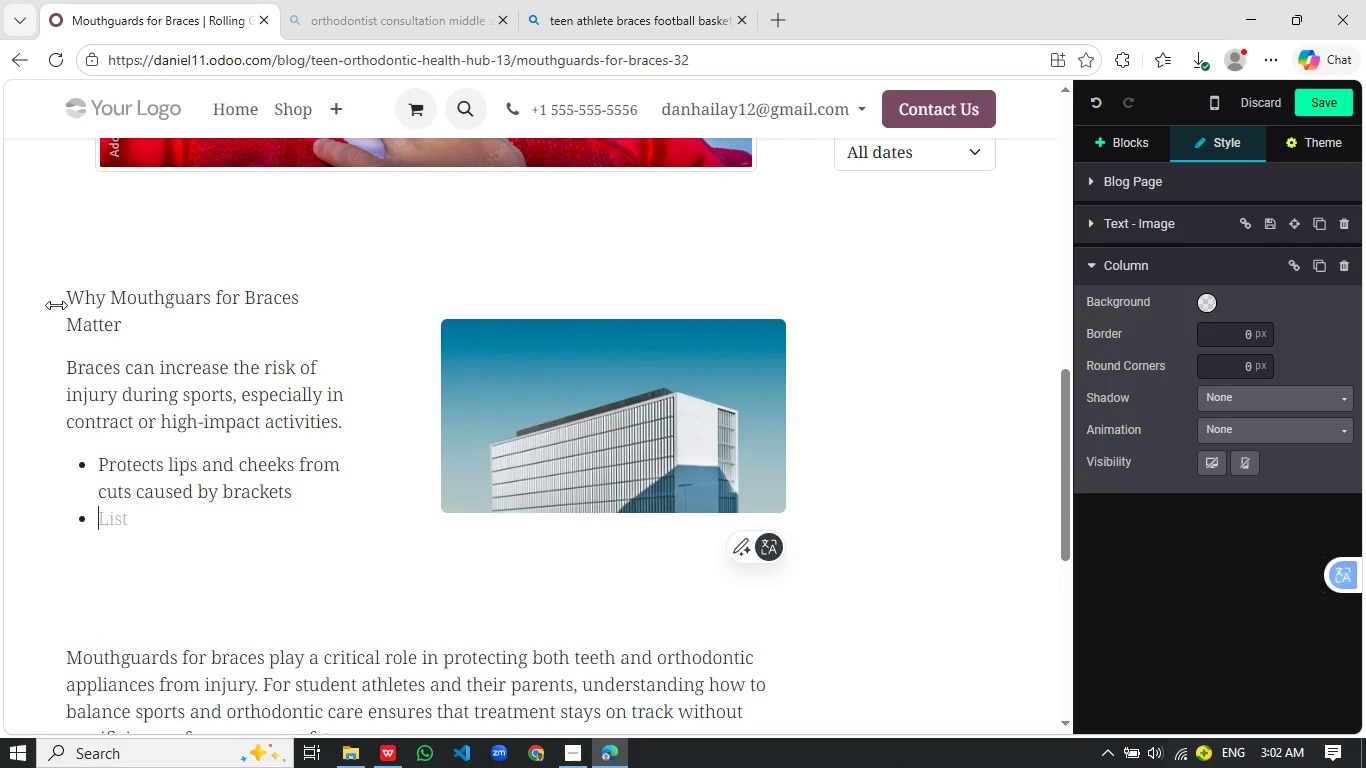 
type(Prevents damage to wire )
key(Backspace)
type(s and brackets during impact)
 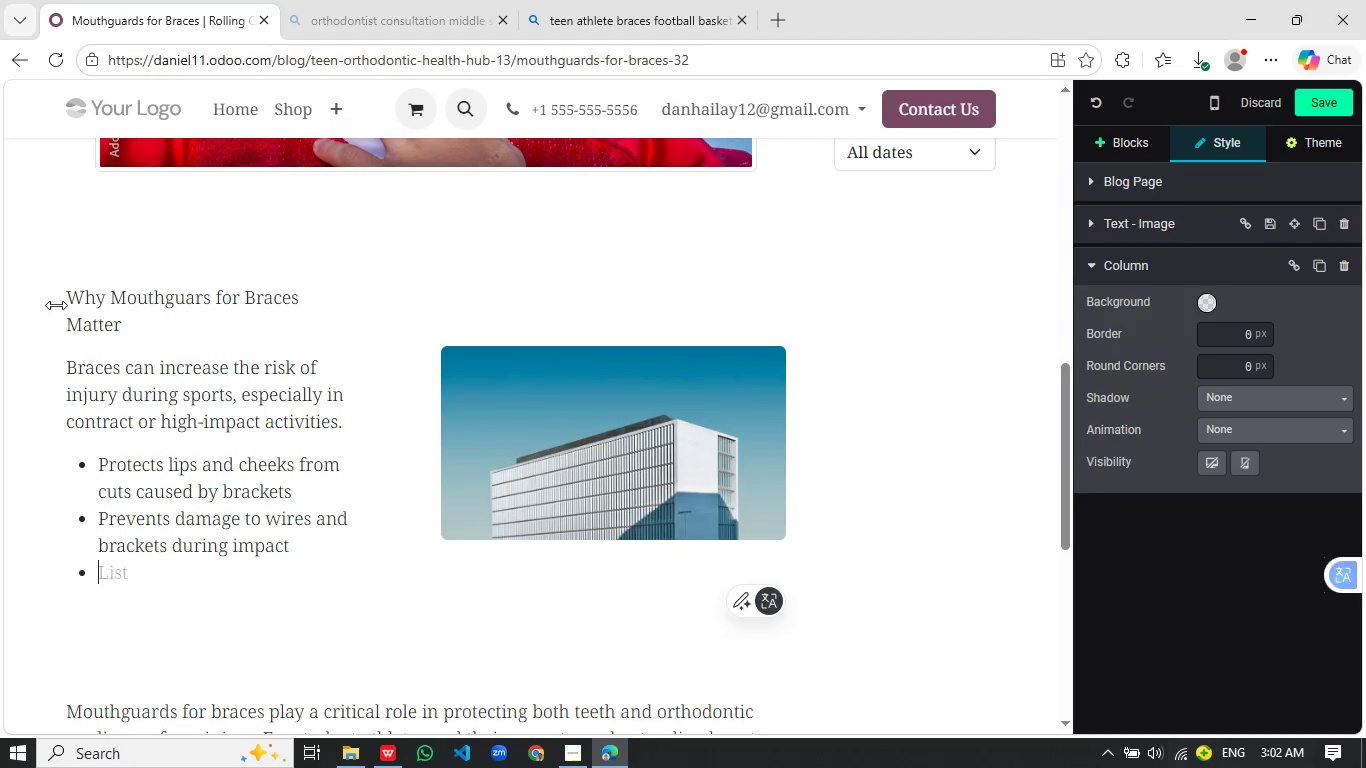 
key(Enter)
 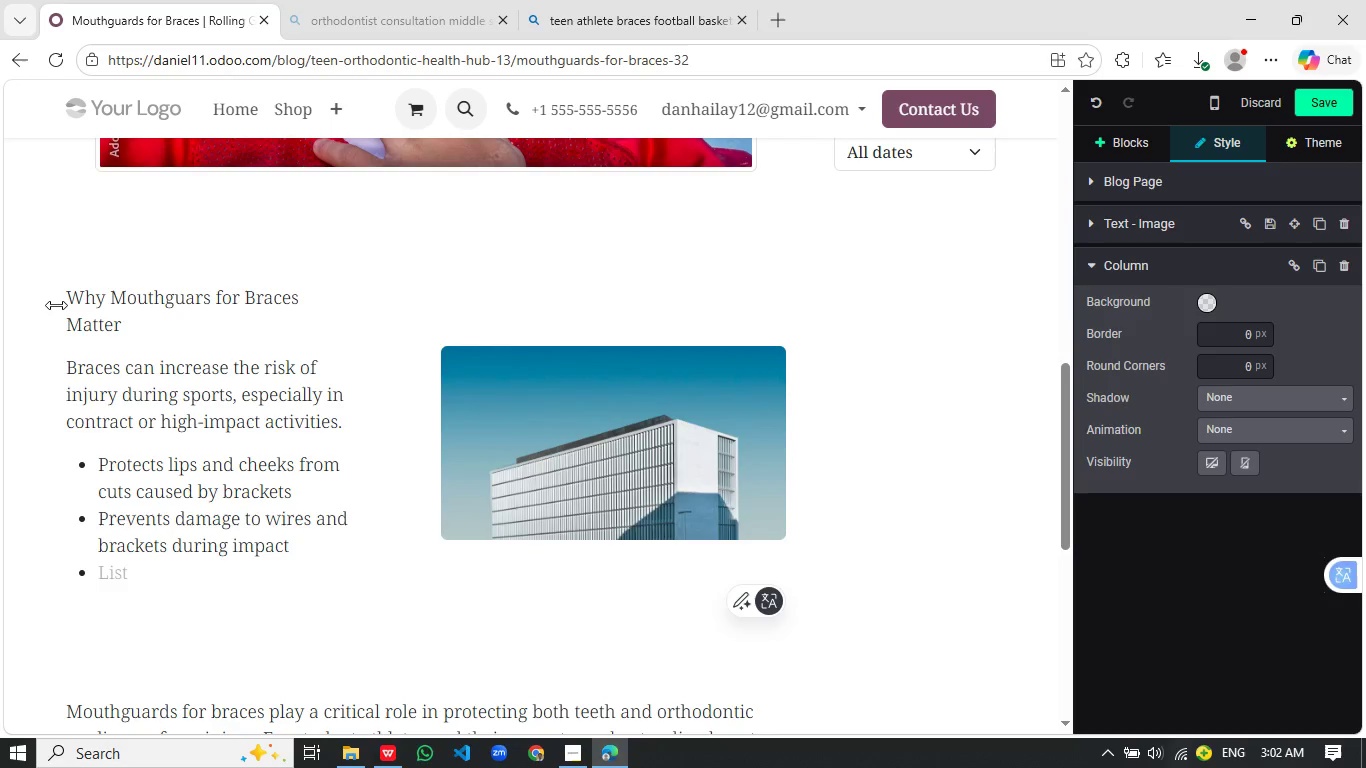 
type(Reduces the risk of broken or chipped teeth)
 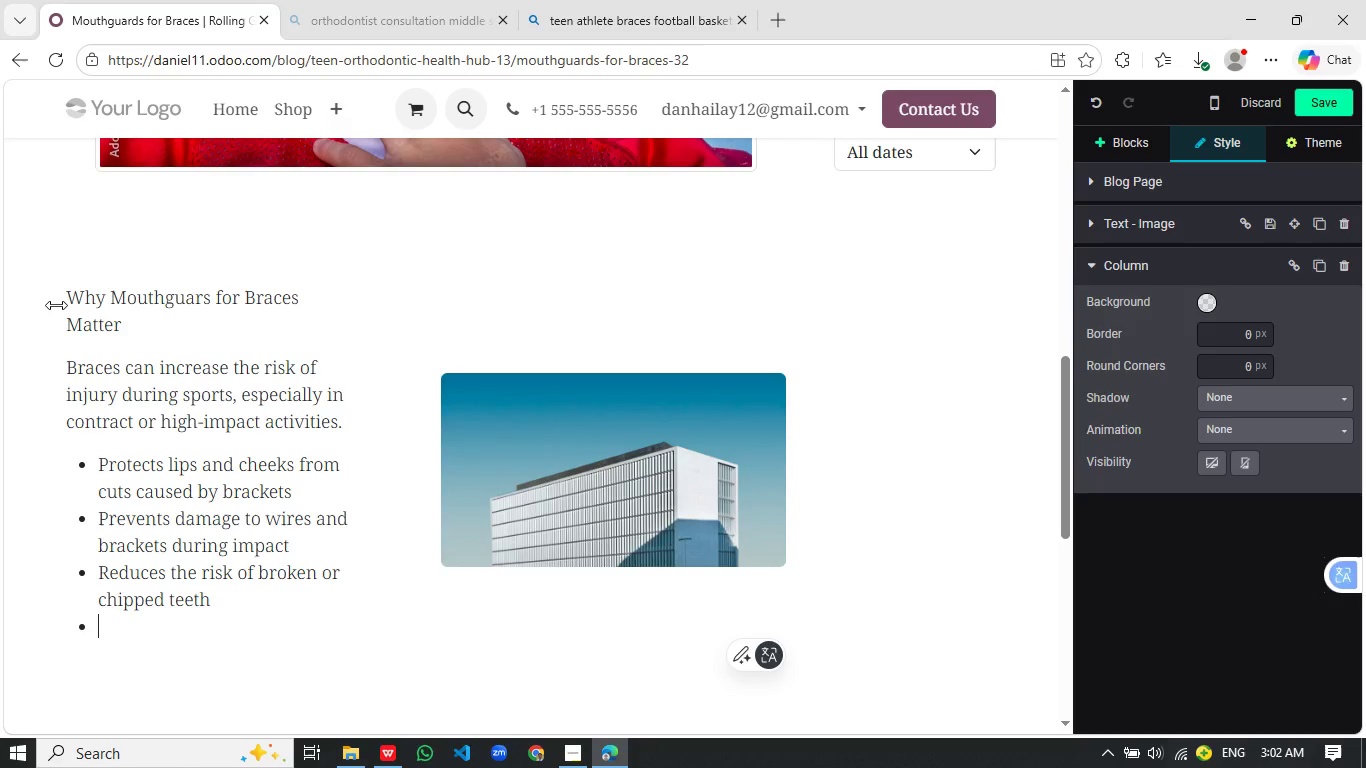 
key(Enter)
 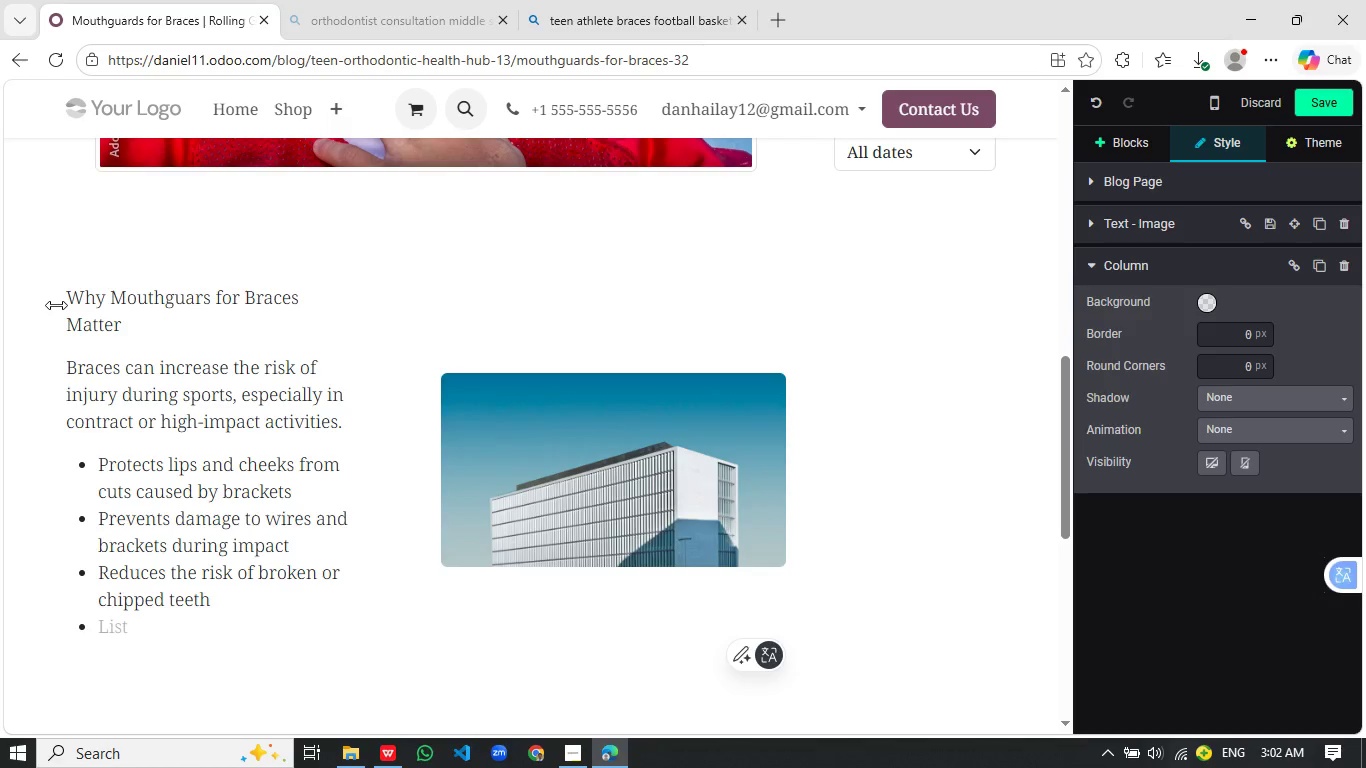 
type(Absorbs shock and distributes)
 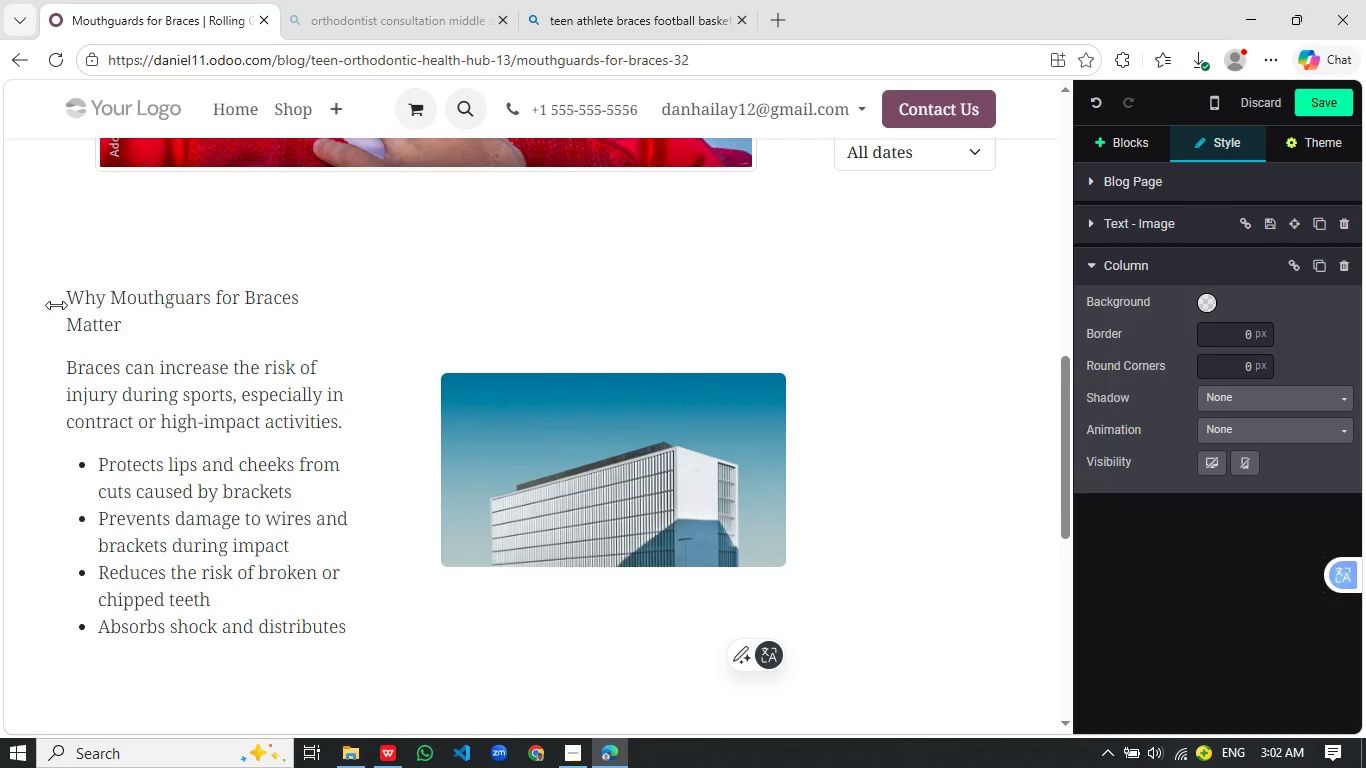 
type( force evenly)
 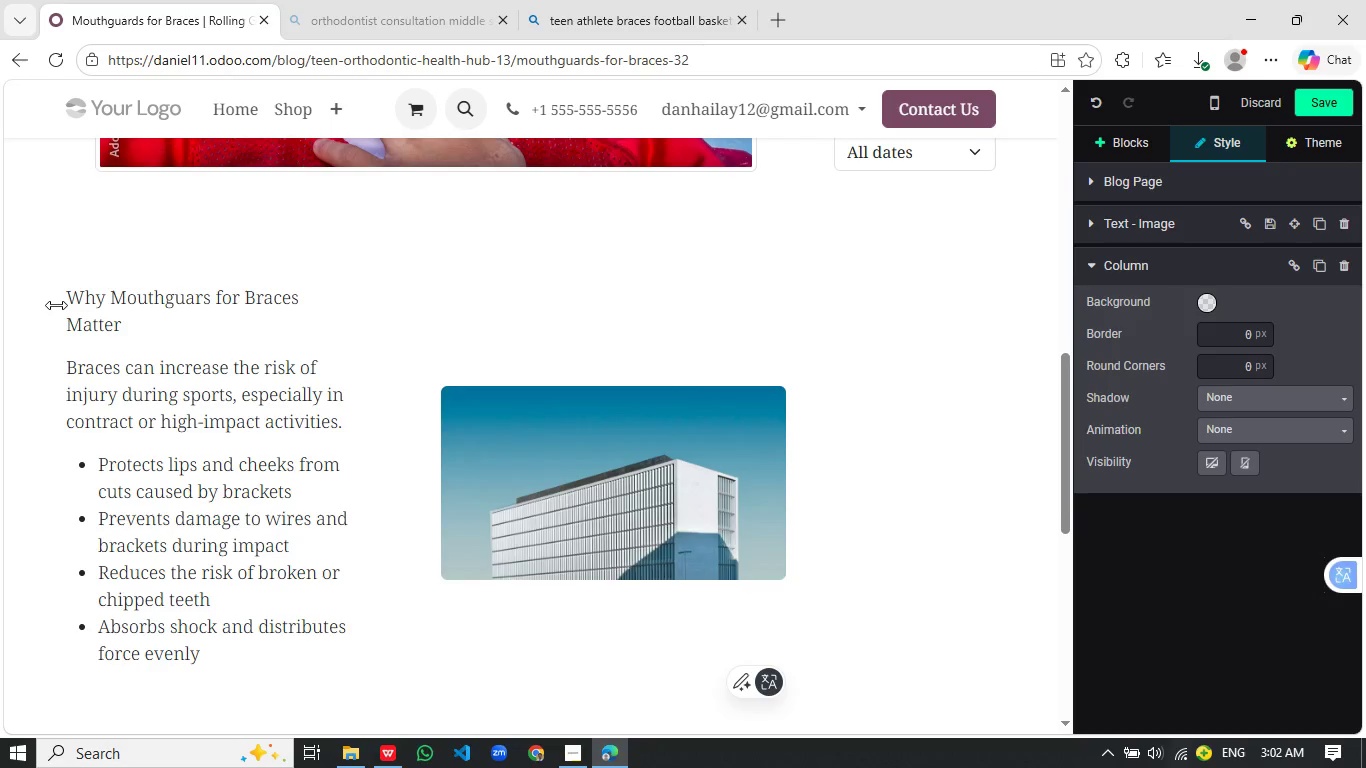 
key(Enter)
 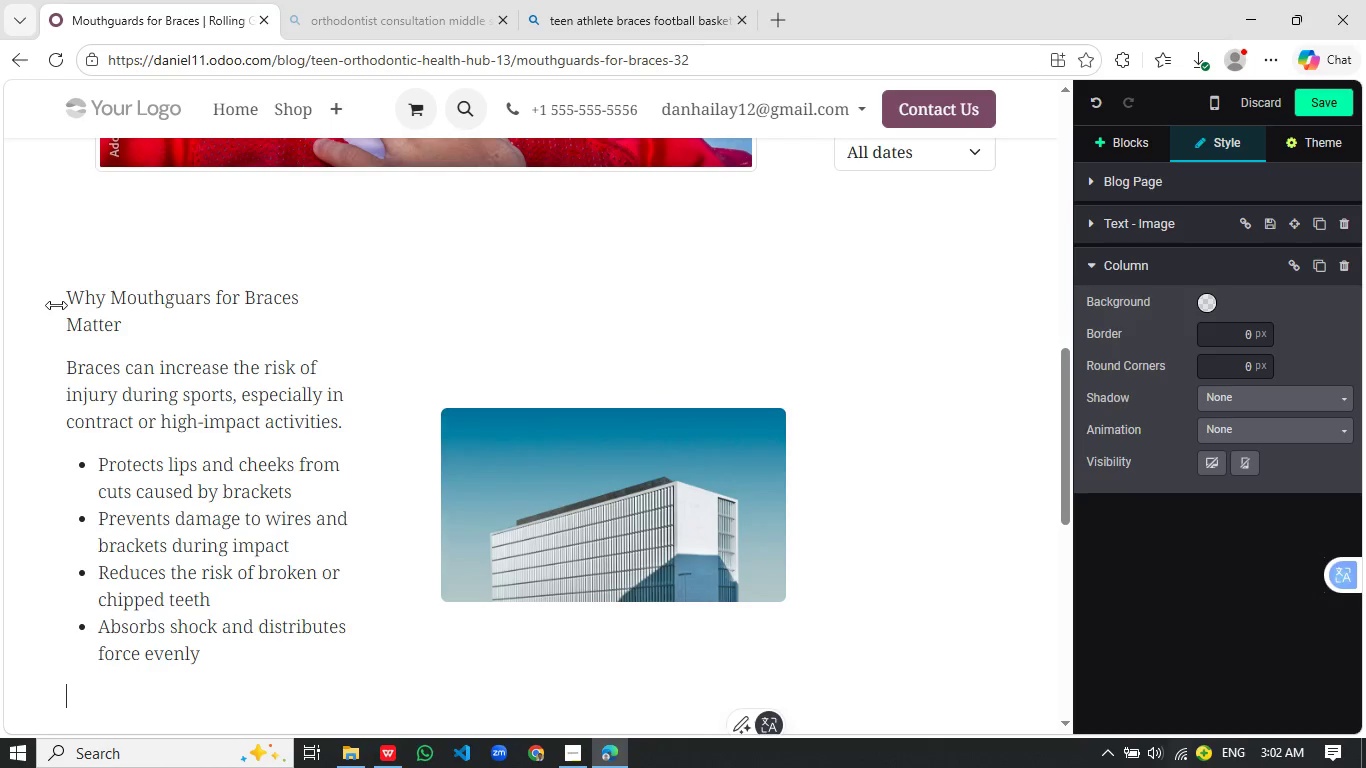 
key(Enter)
 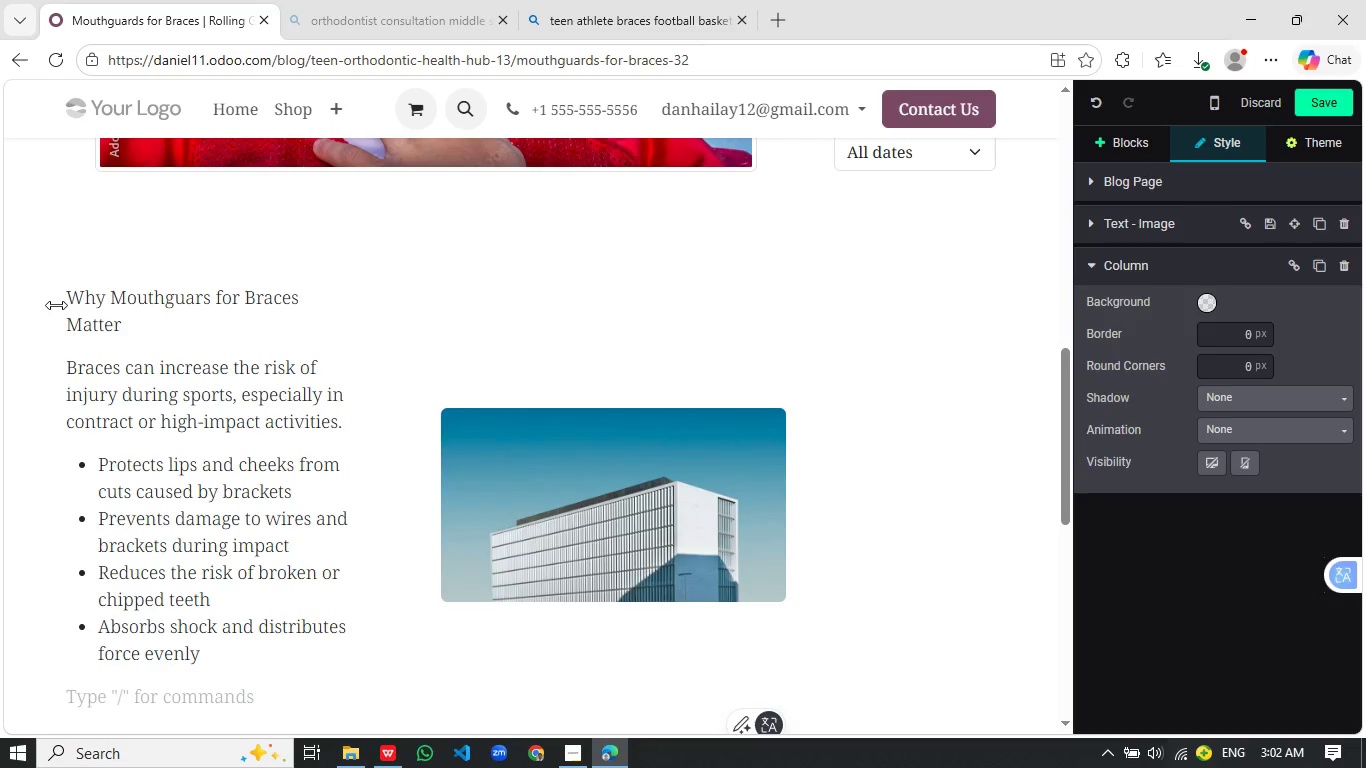 
type(Uis)
key(Backspace)
key(Backspace)
type(sing mouthguars for braces is one of the simplest and most effective forms of preventive care.)
 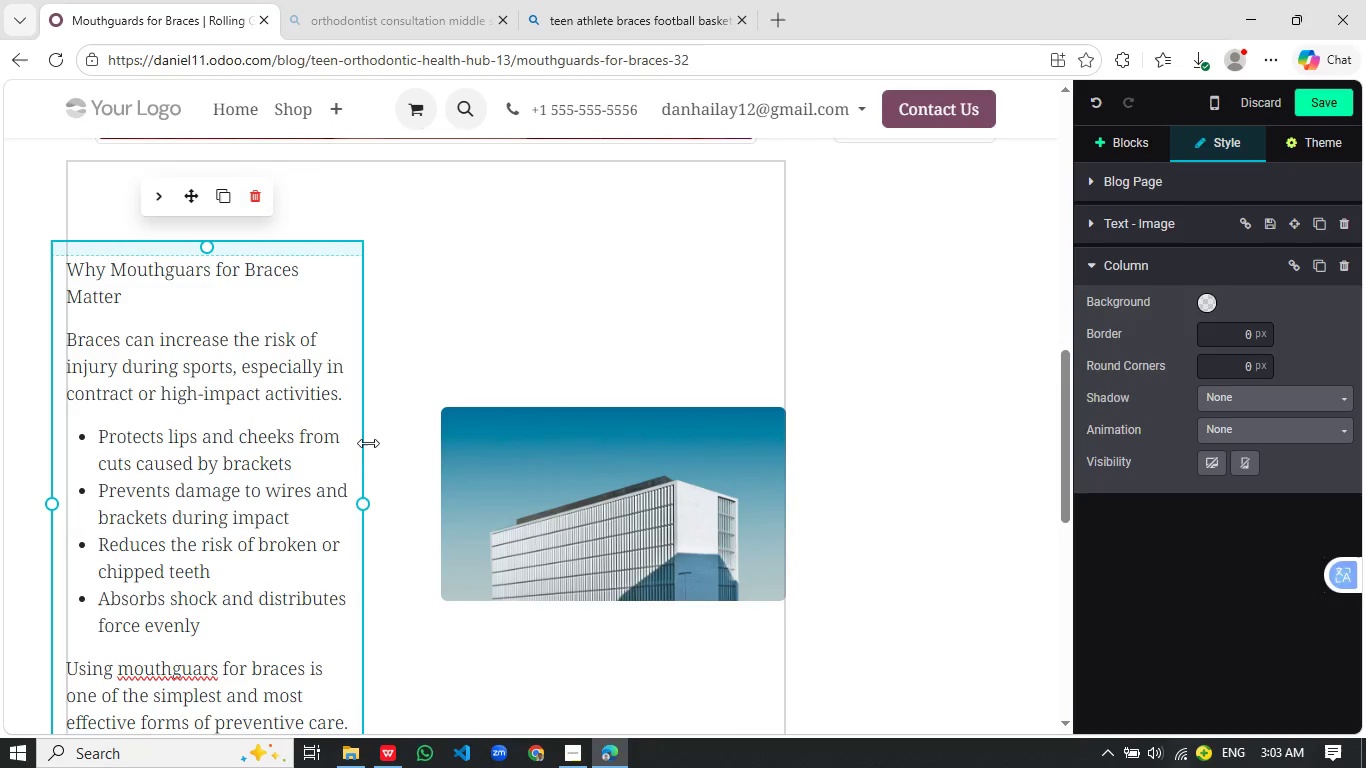 
left_click_drag(start_coordinate=[363, 501], to_coordinate=[518, 486])
 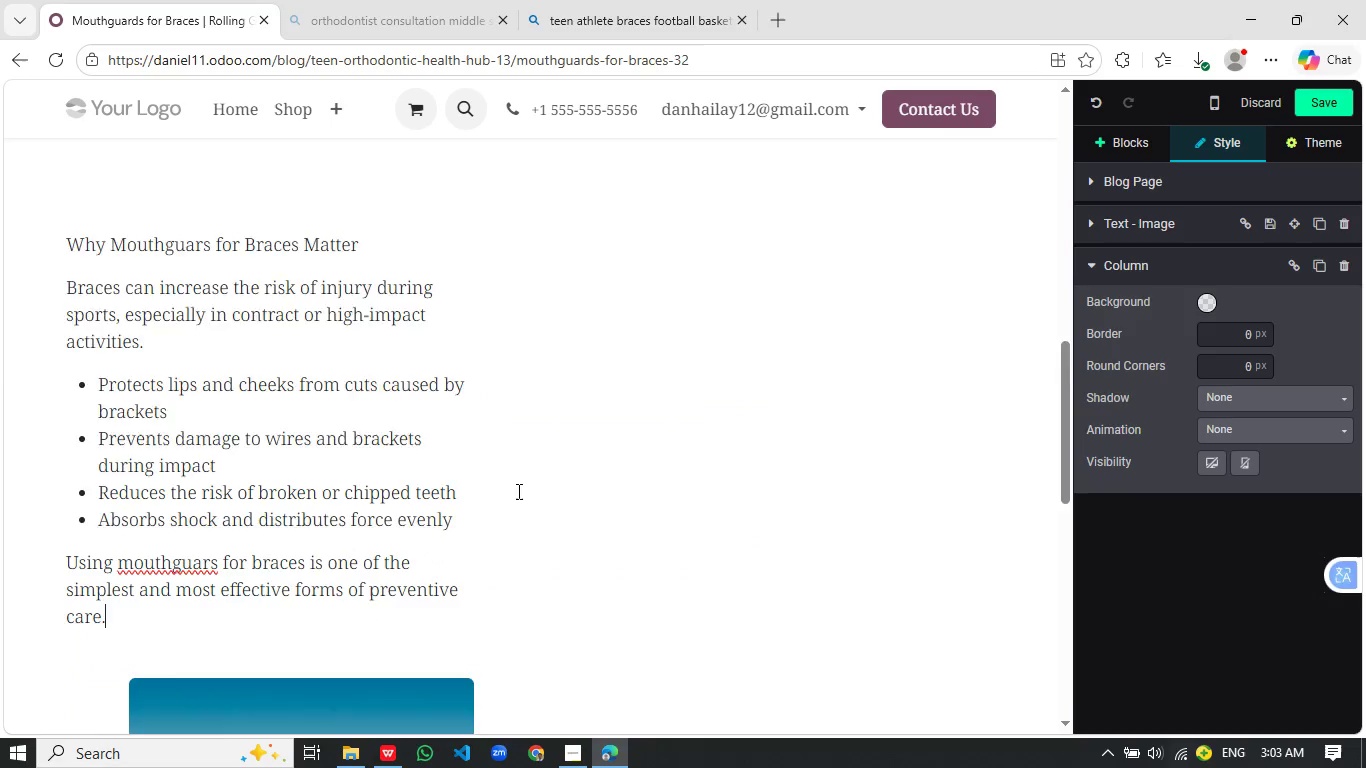 
left_click([375, 542])
 